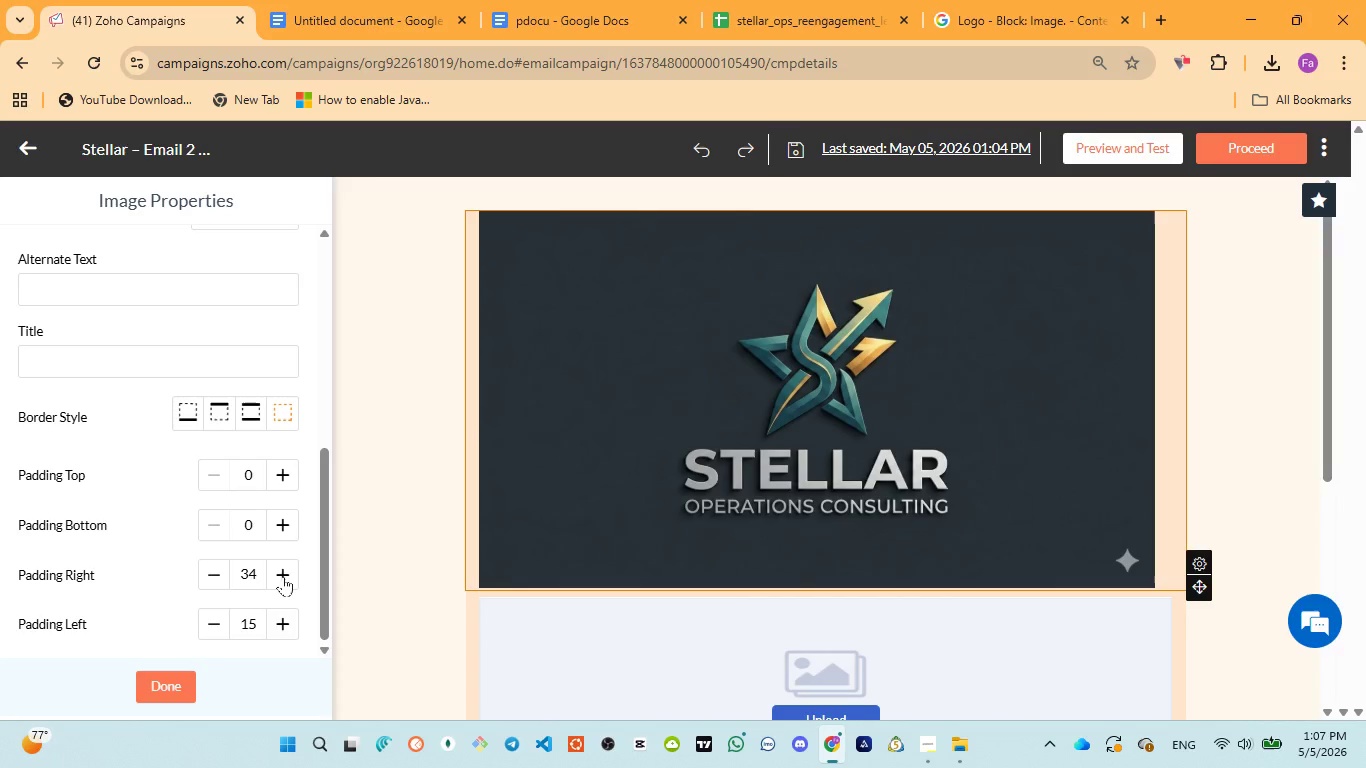 
left_click([283, 576])
 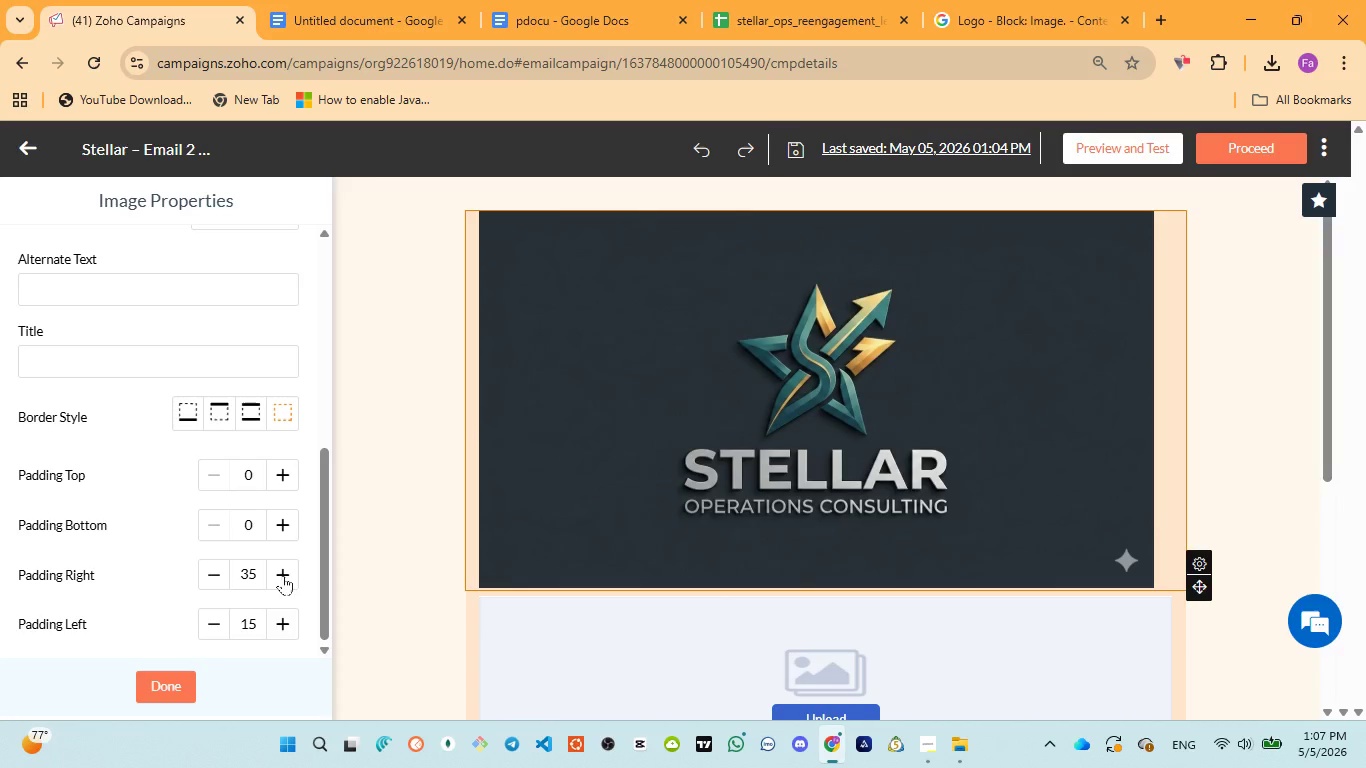 
left_click([283, 575])
 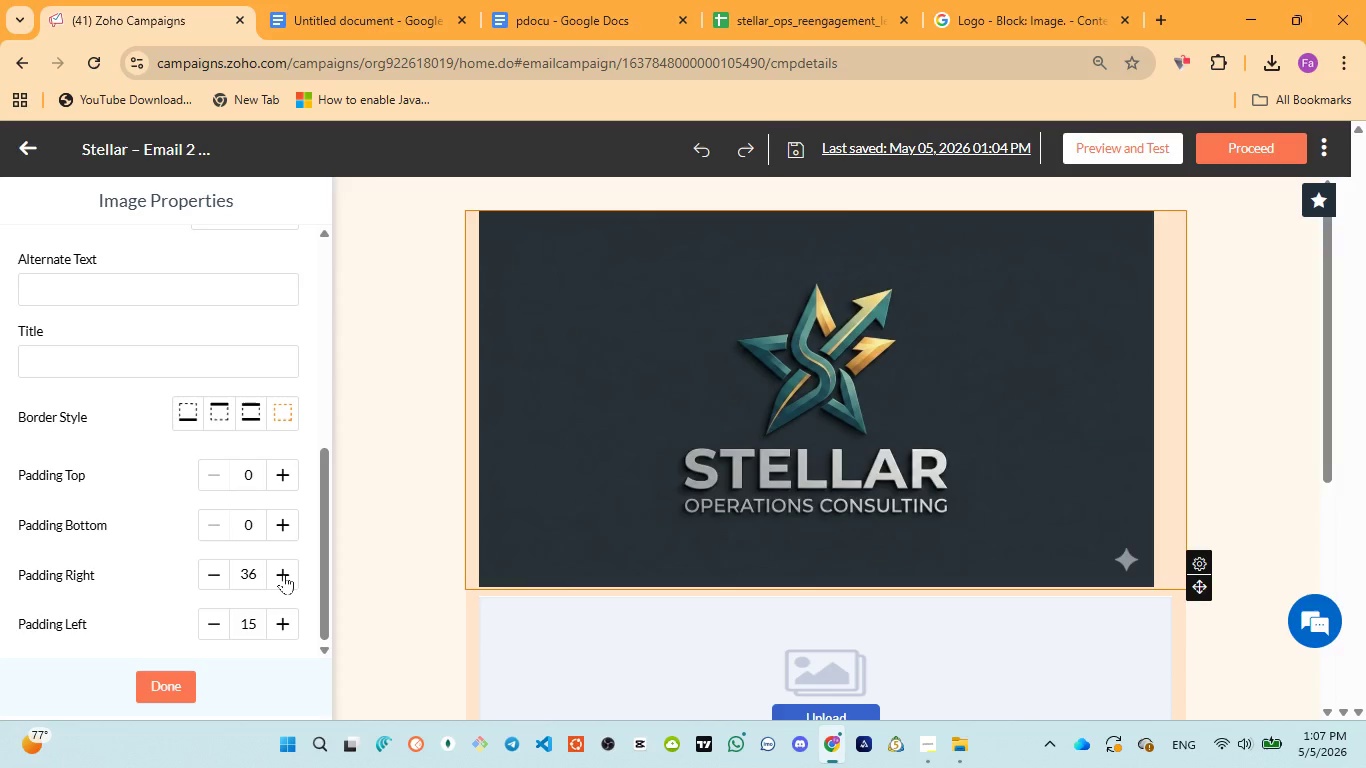 
left_click([284, 574])
 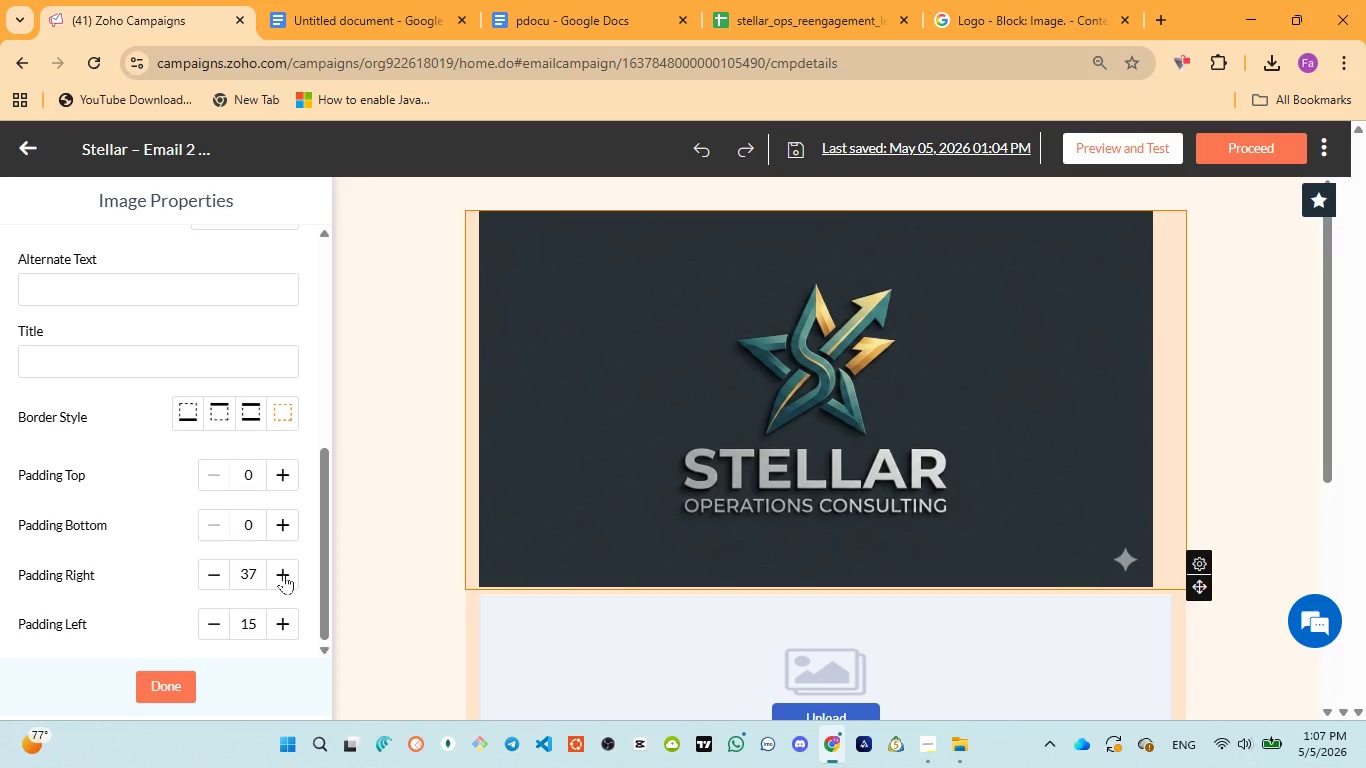 
left_click([284, 574])
 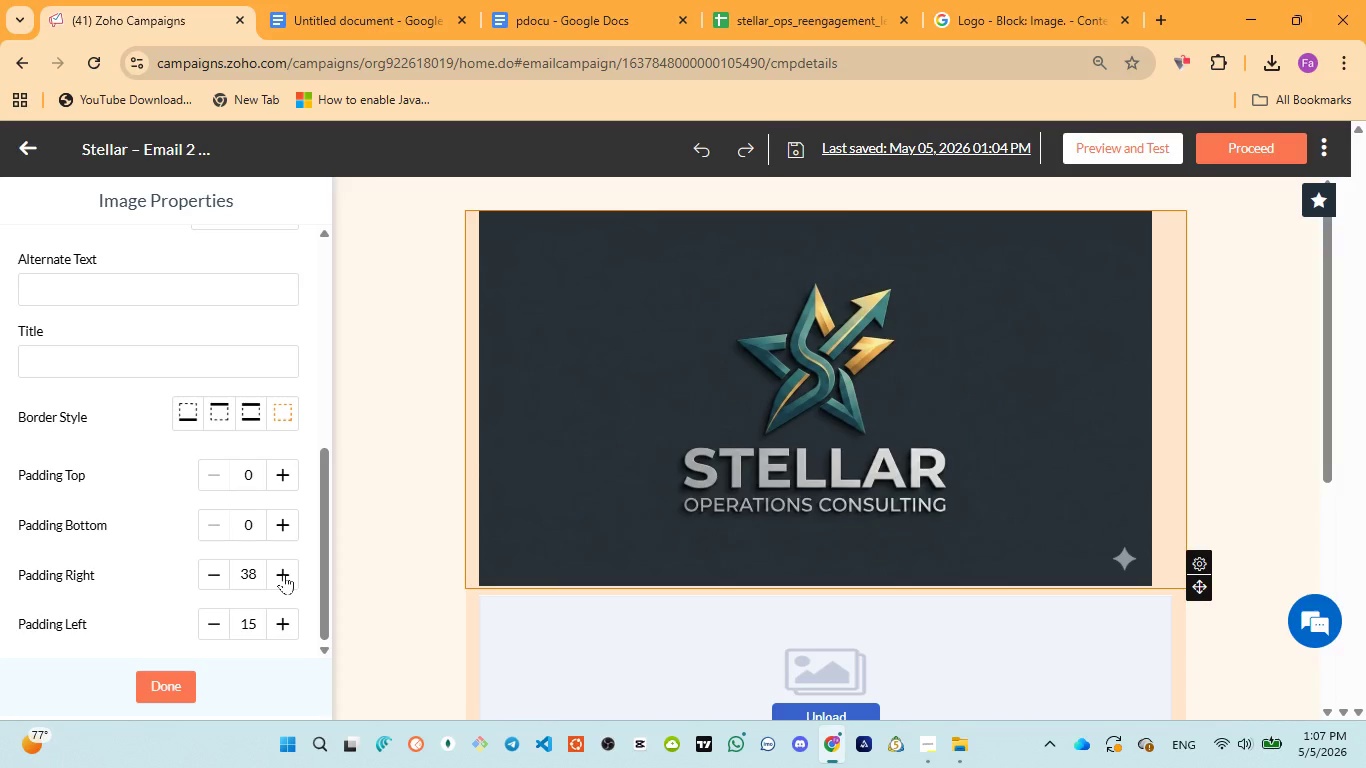 
left_click([284, 574])
 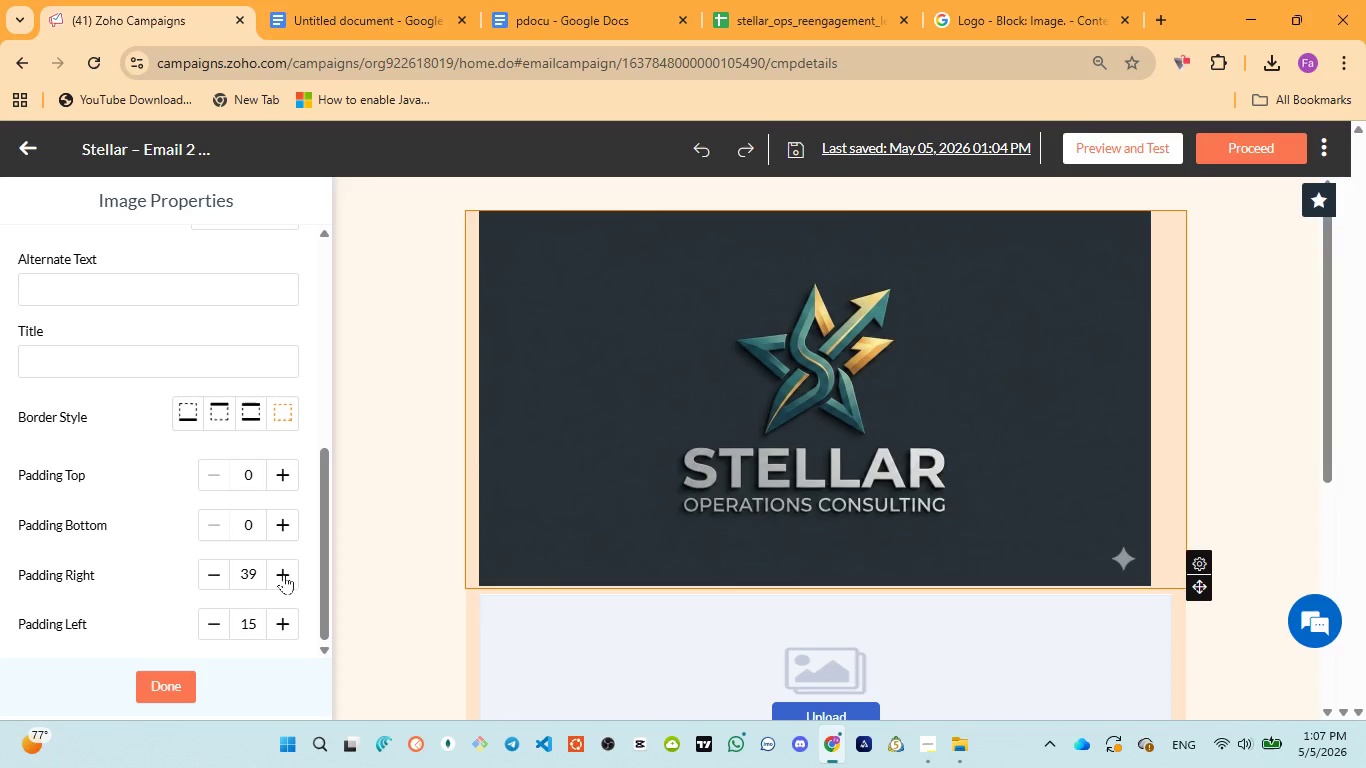 
left_click([284, 574])
 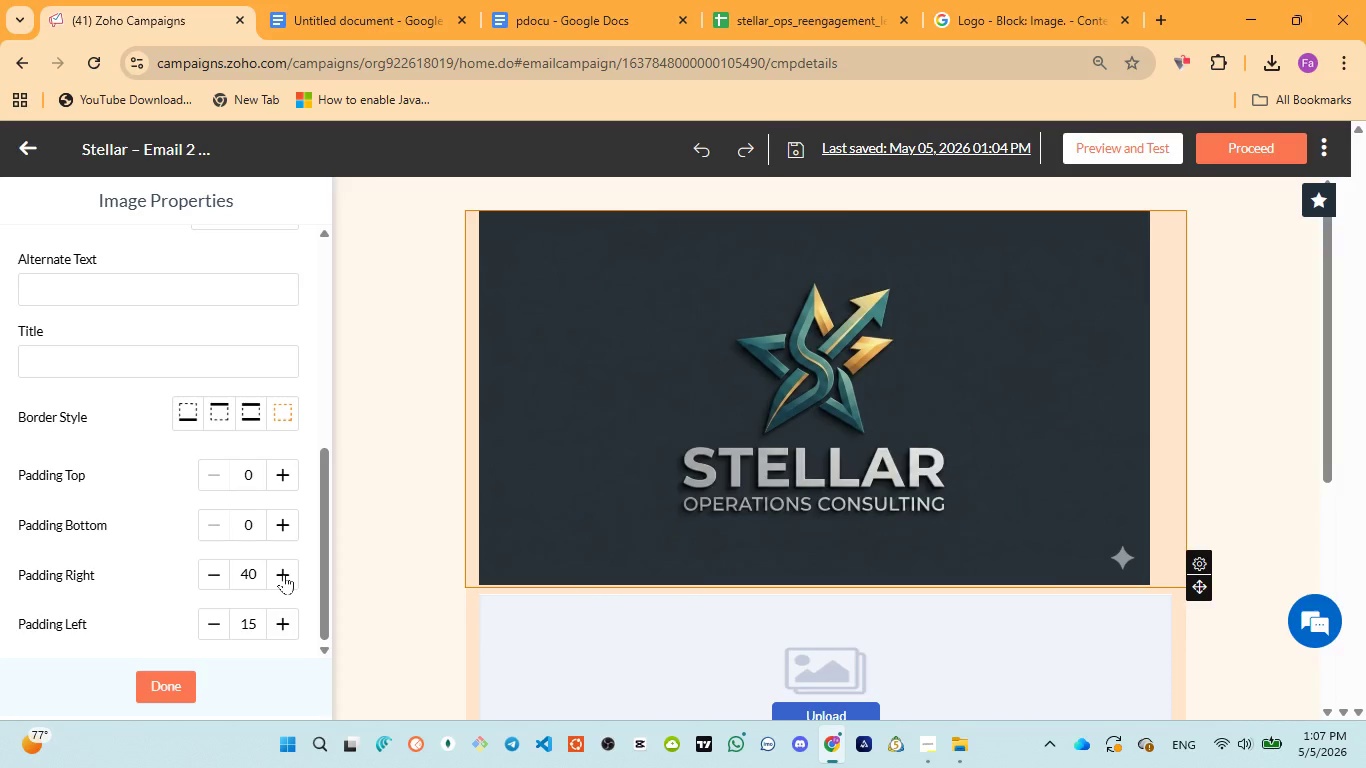 
left_click([284, 574])
 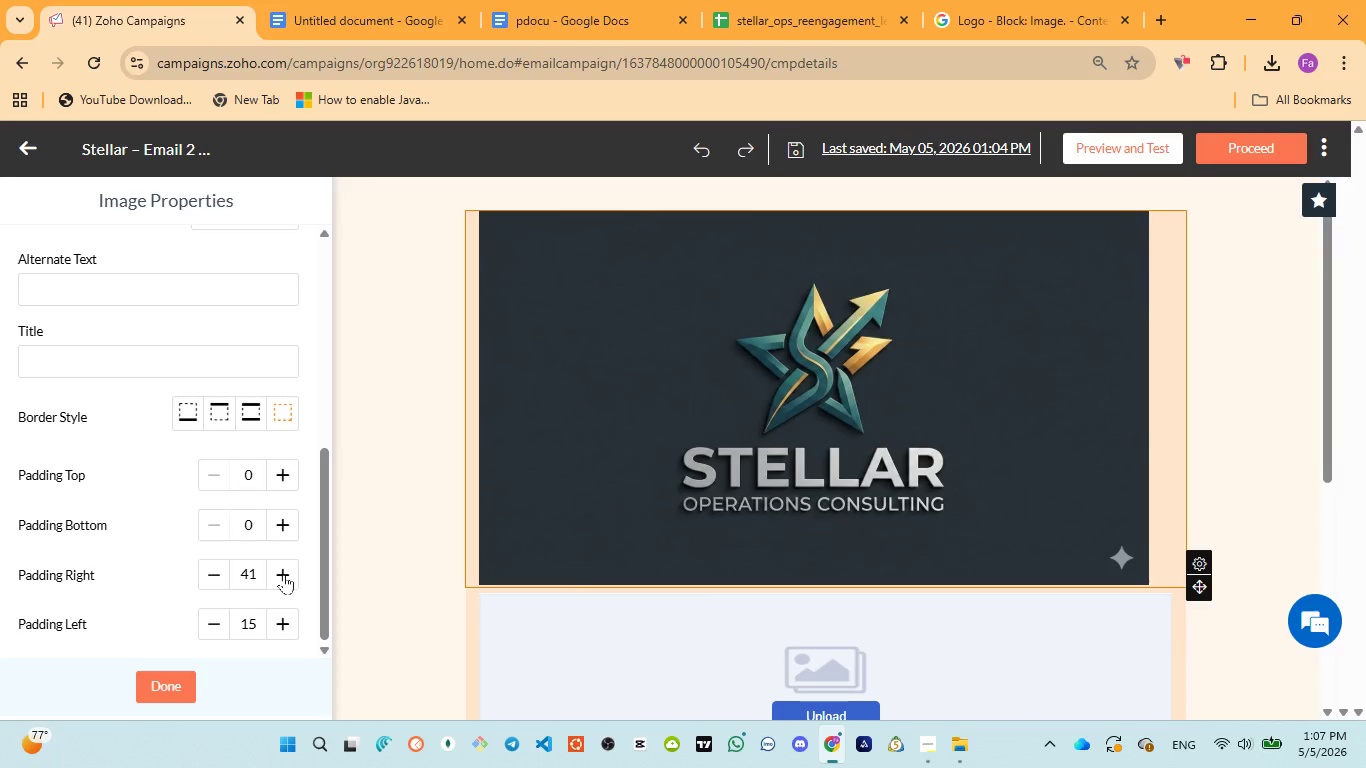 
left_click([284, 574])
 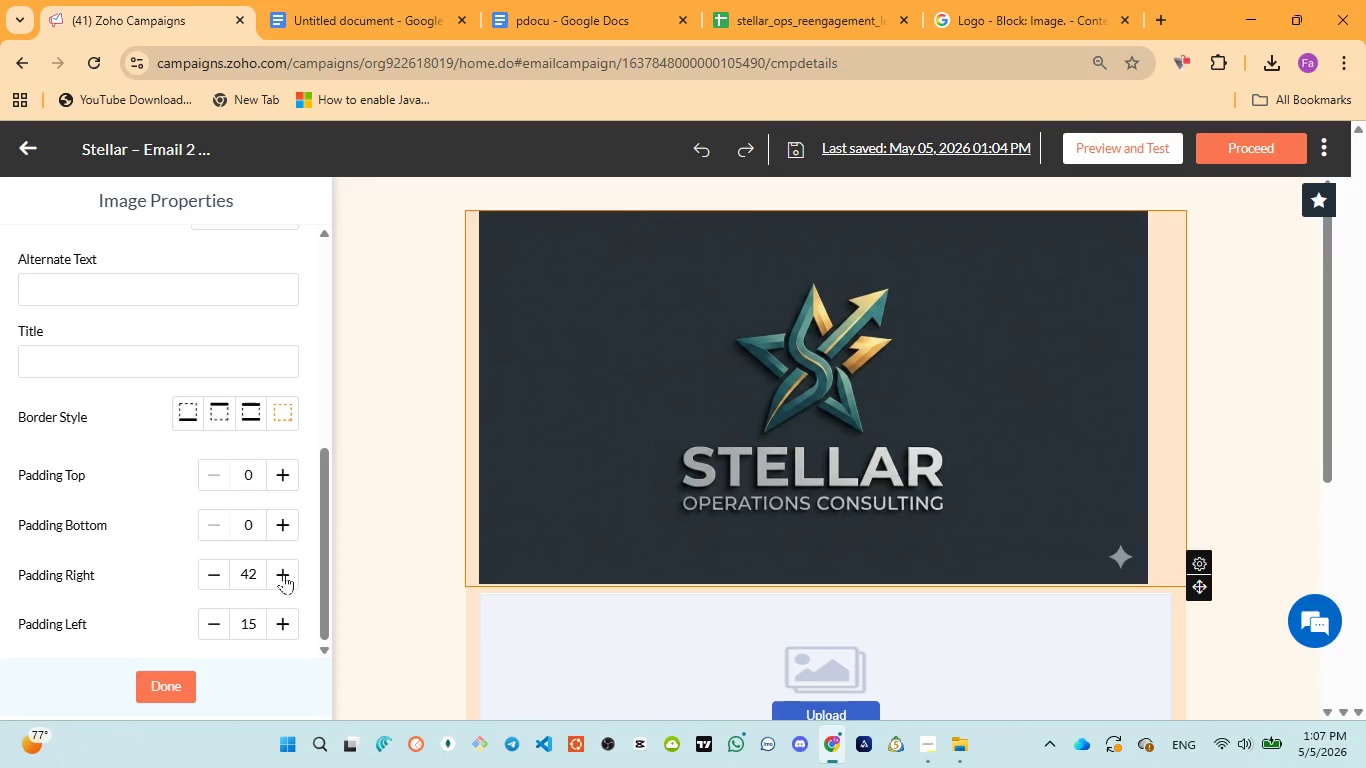 
left_click([284, 574])
 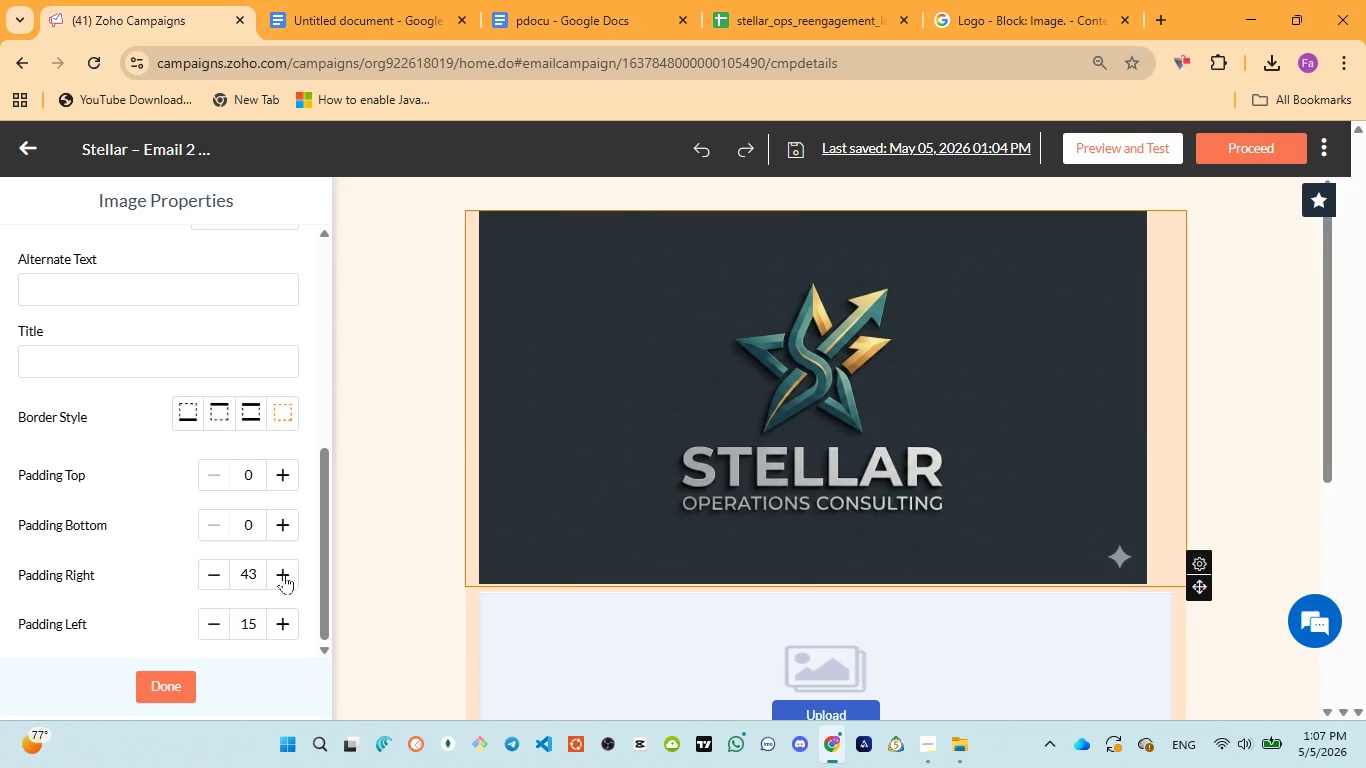 
double_click([284, 574])
 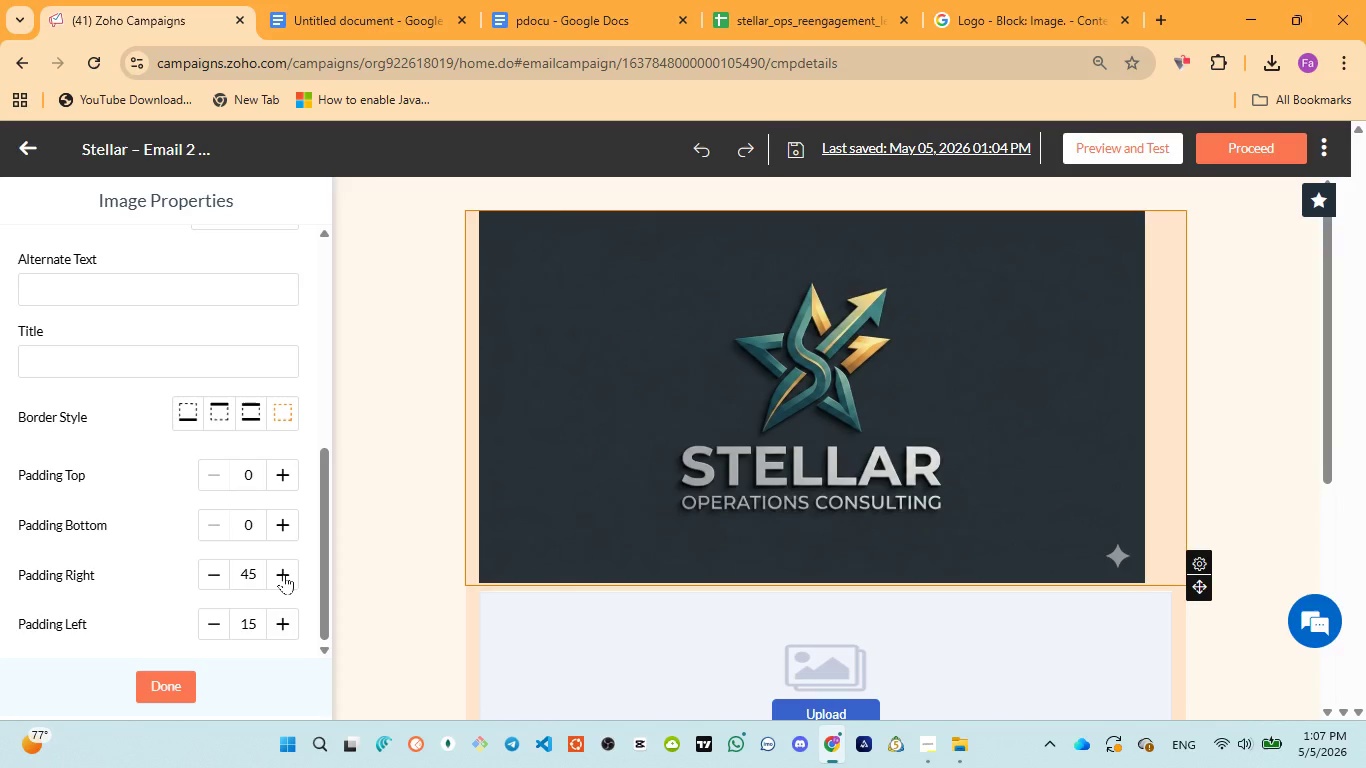 
left_click([284, 574])
 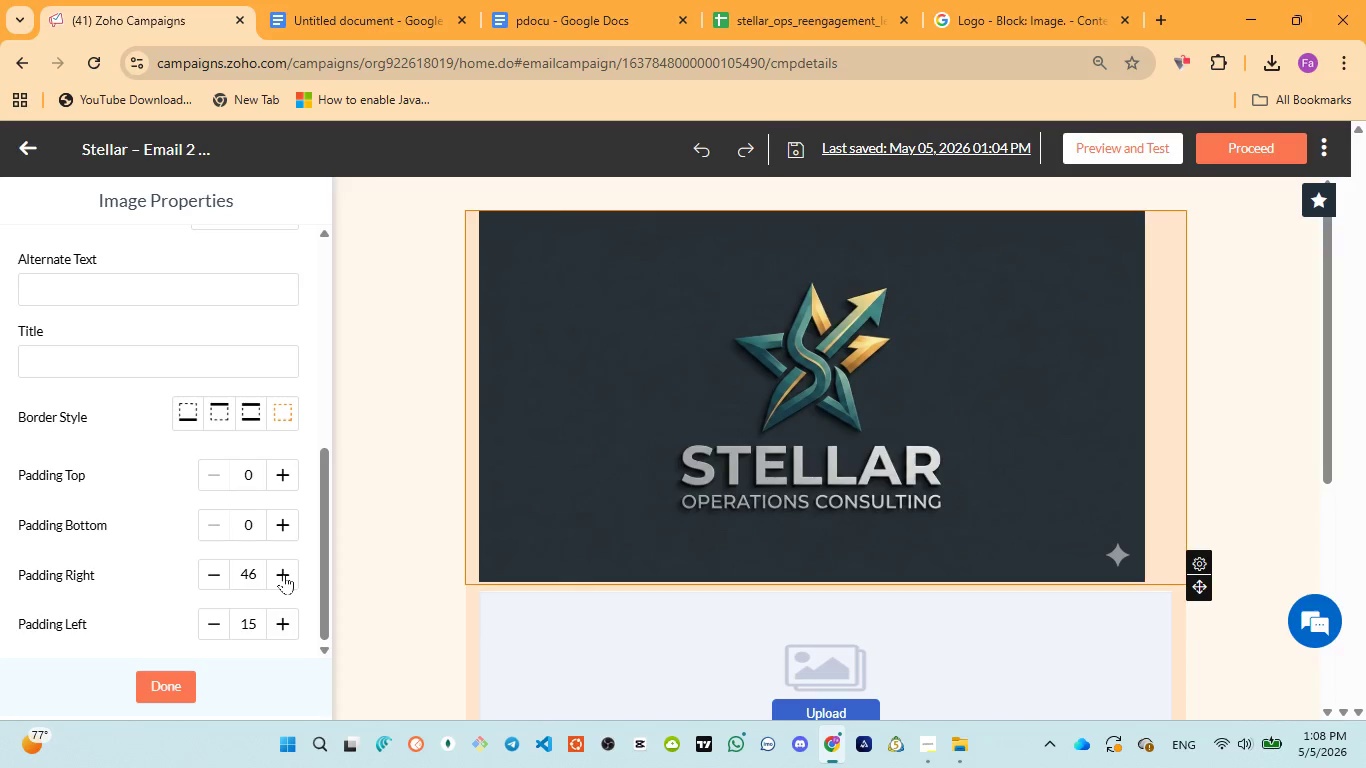 
wait(6.27)
 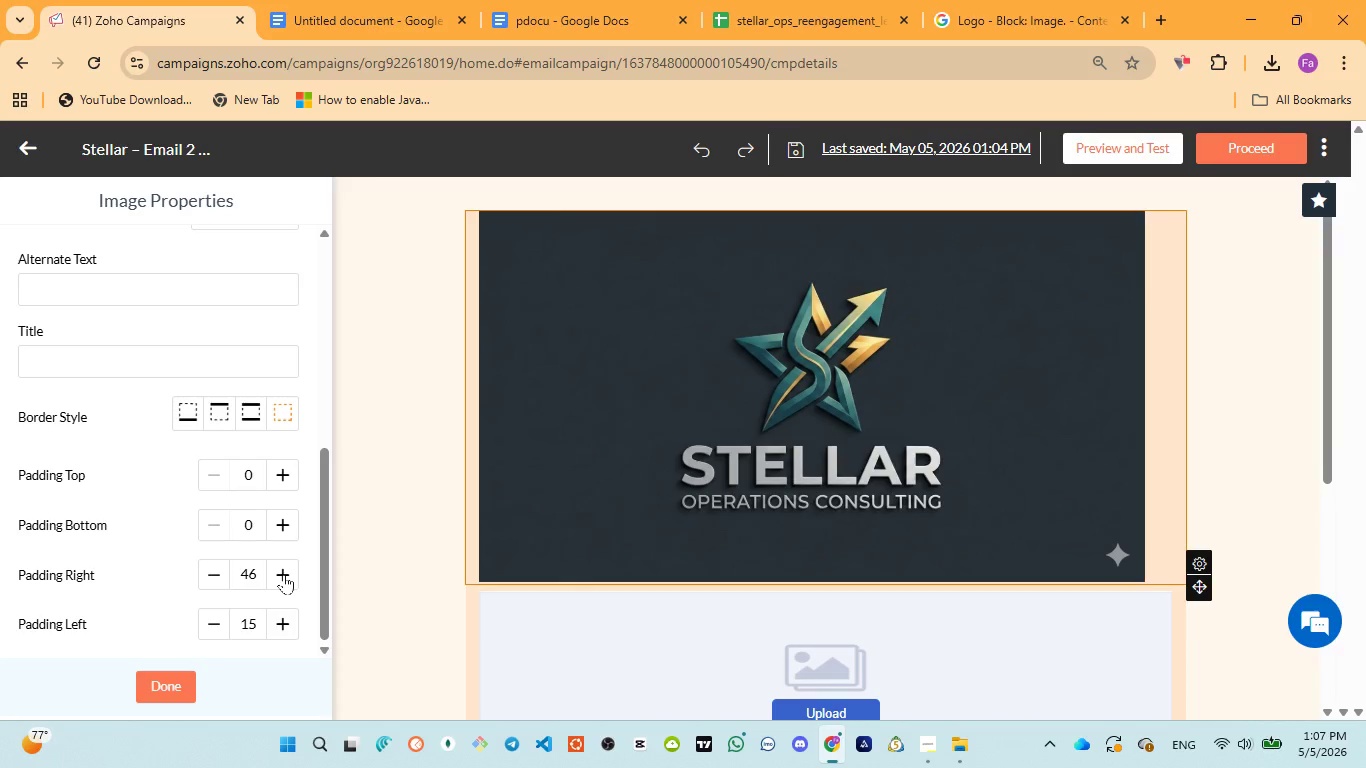 
left_click([284, 574])
 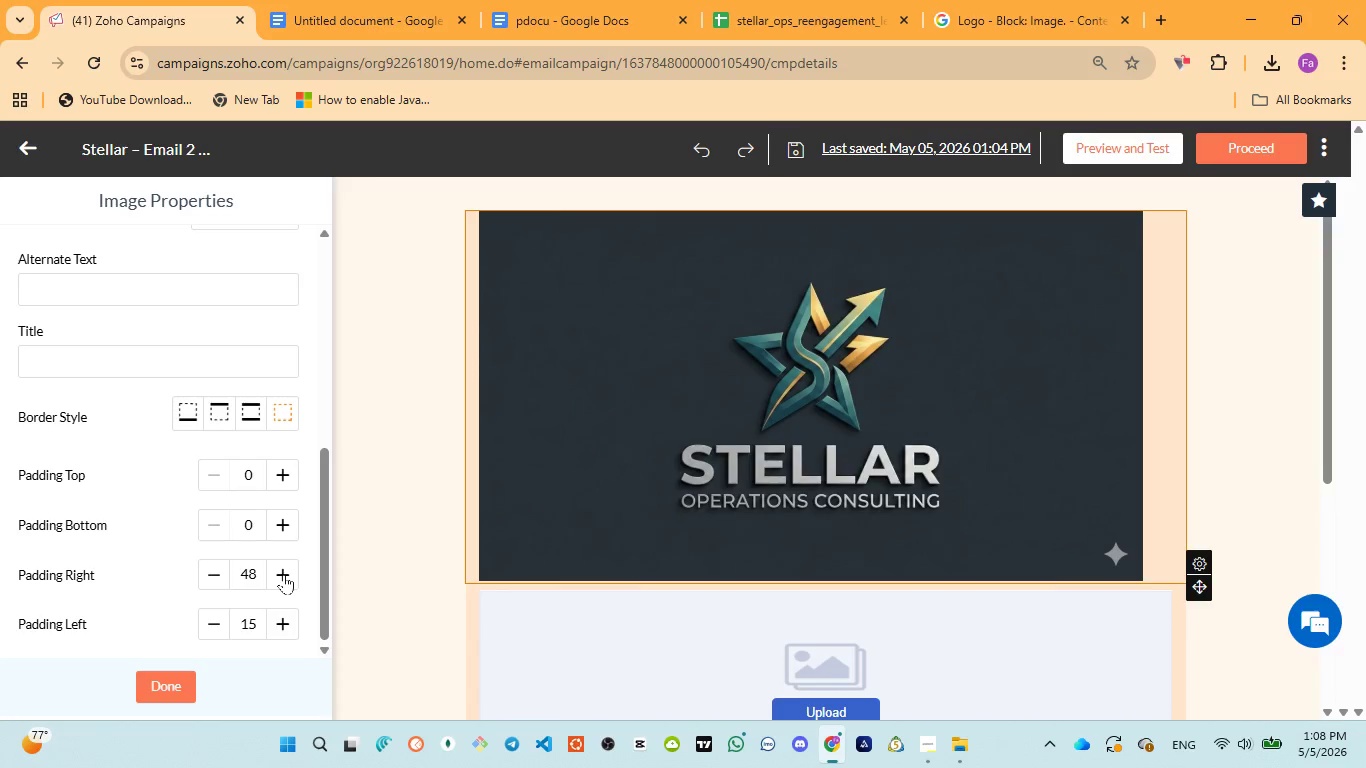 
double_click([284, 574])
 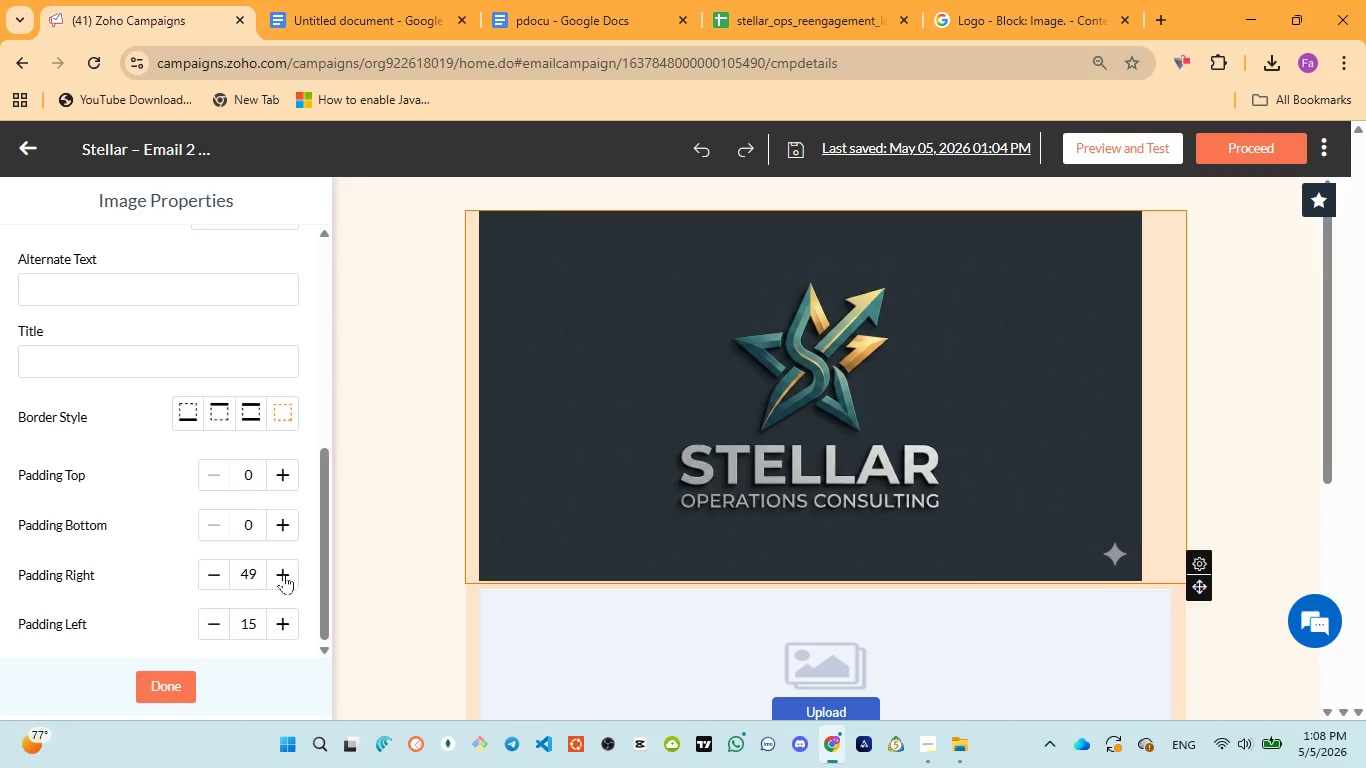 
triple_click([284, 574])
 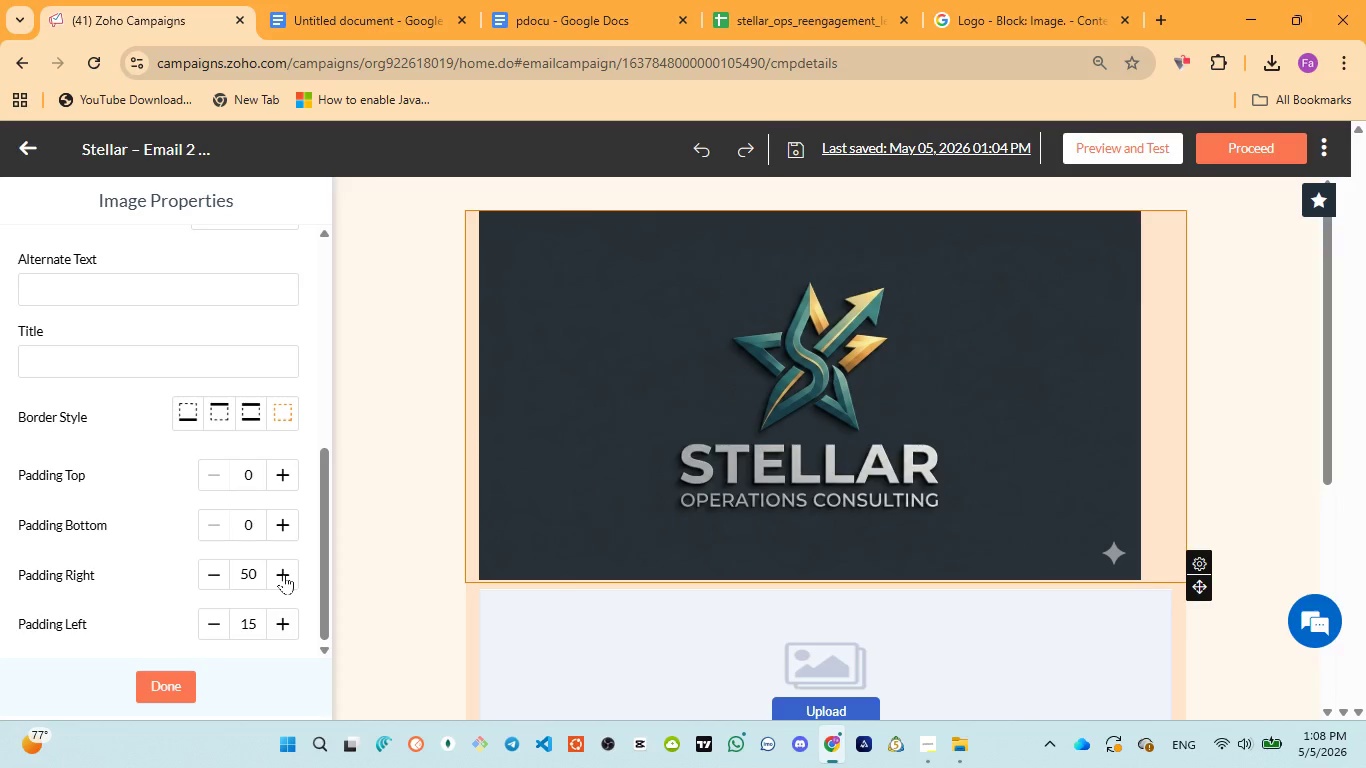 
triple_click([284, 574])
 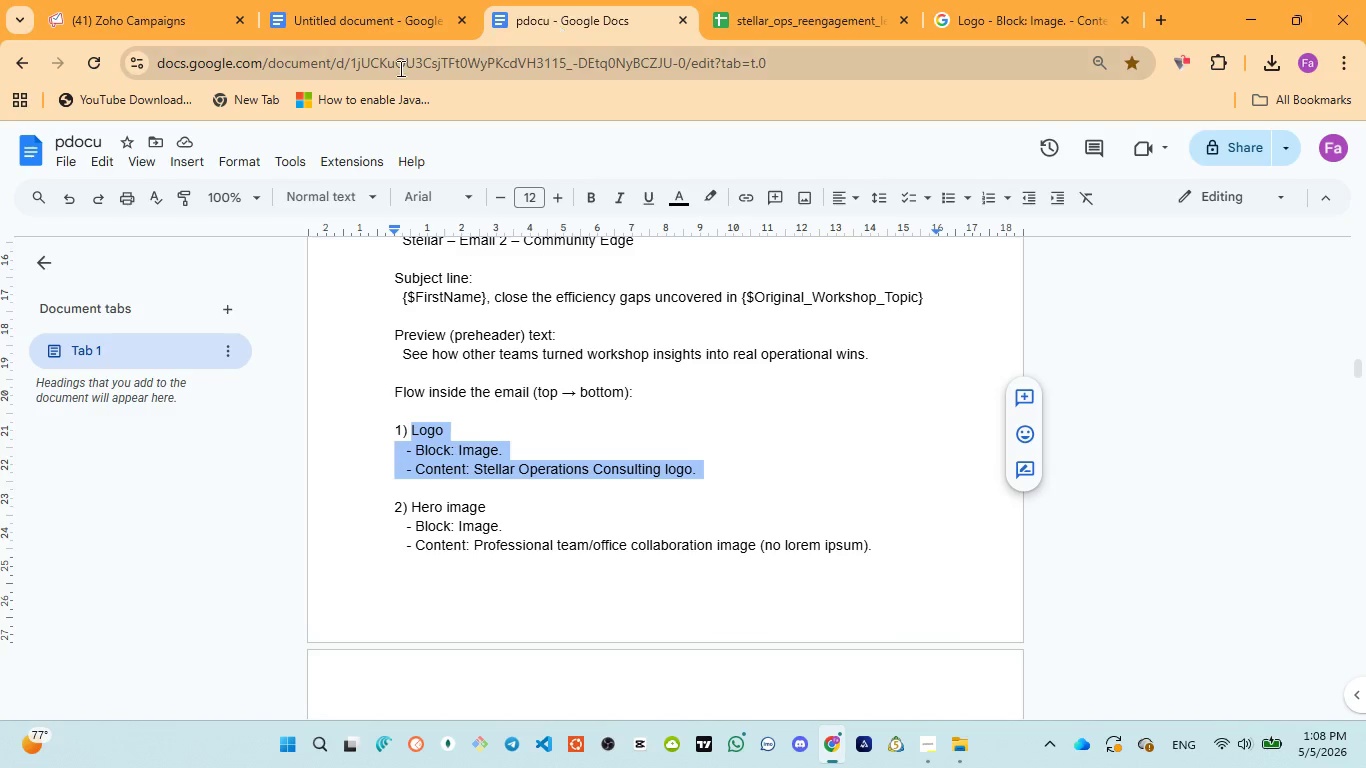 
left_click([153, 27])
 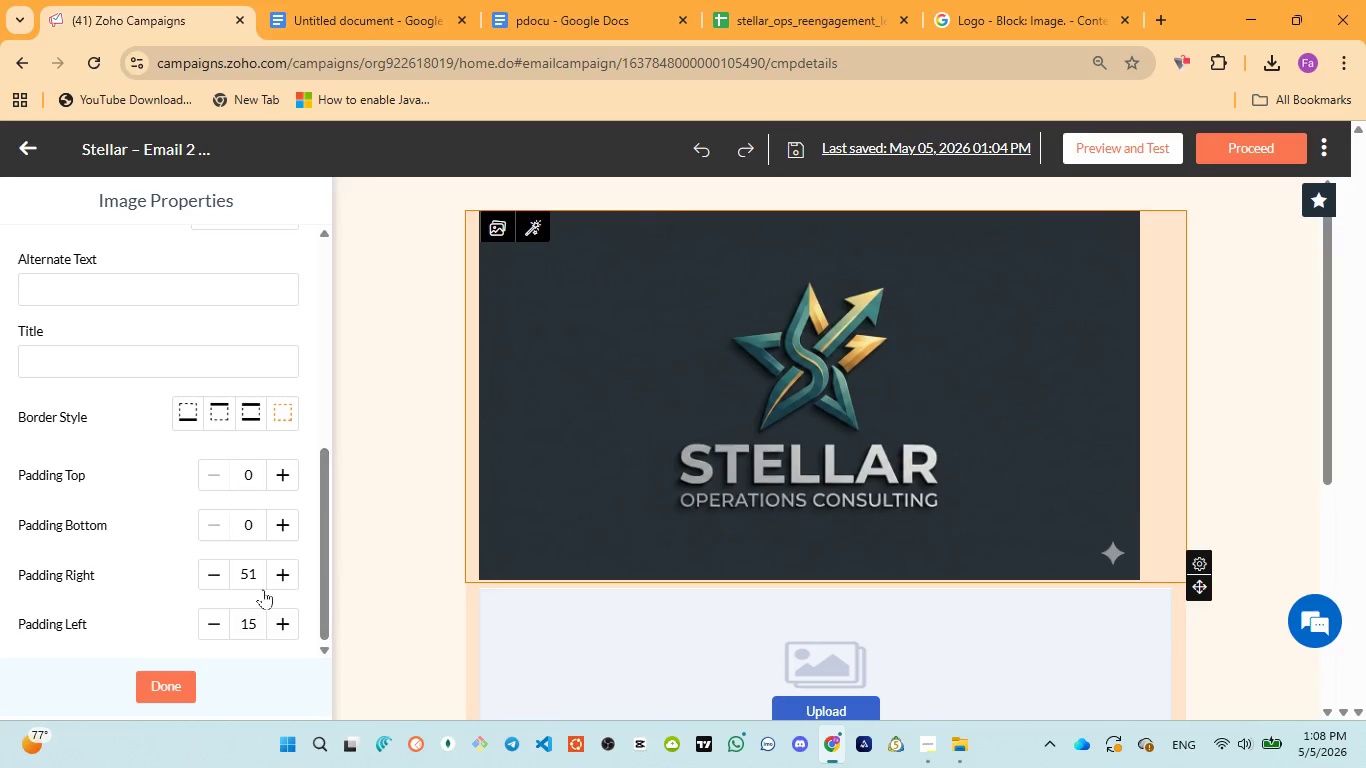 
left_click([286, 574])
 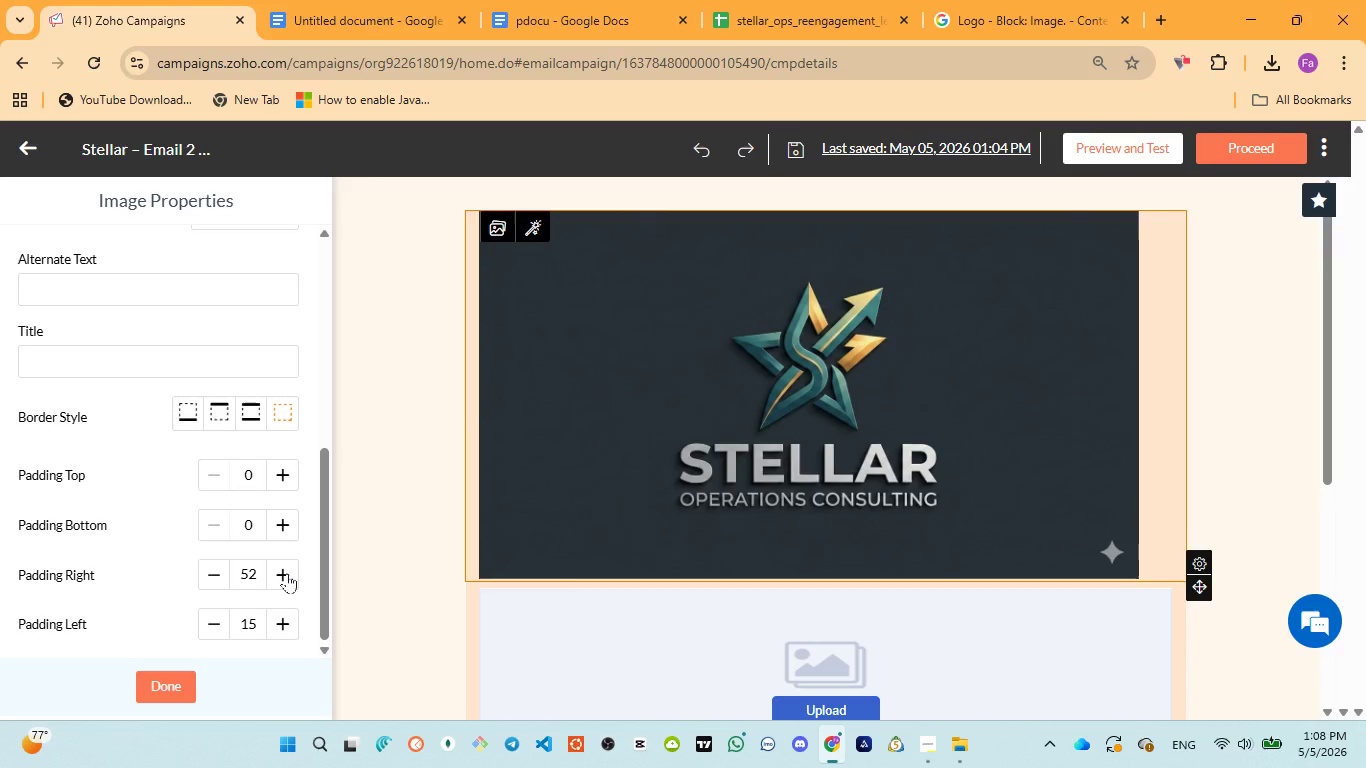 
left_click([287, 573])
 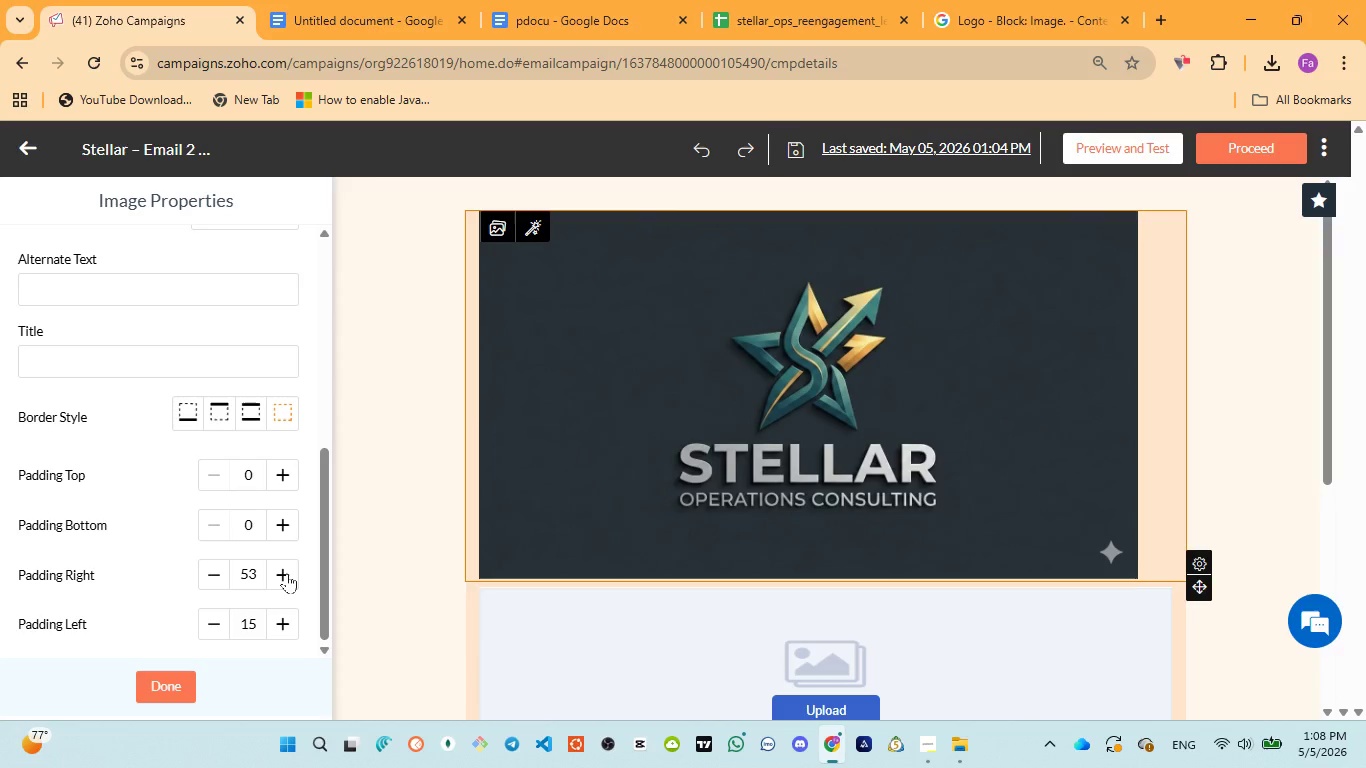 
left_click([287, 573])
 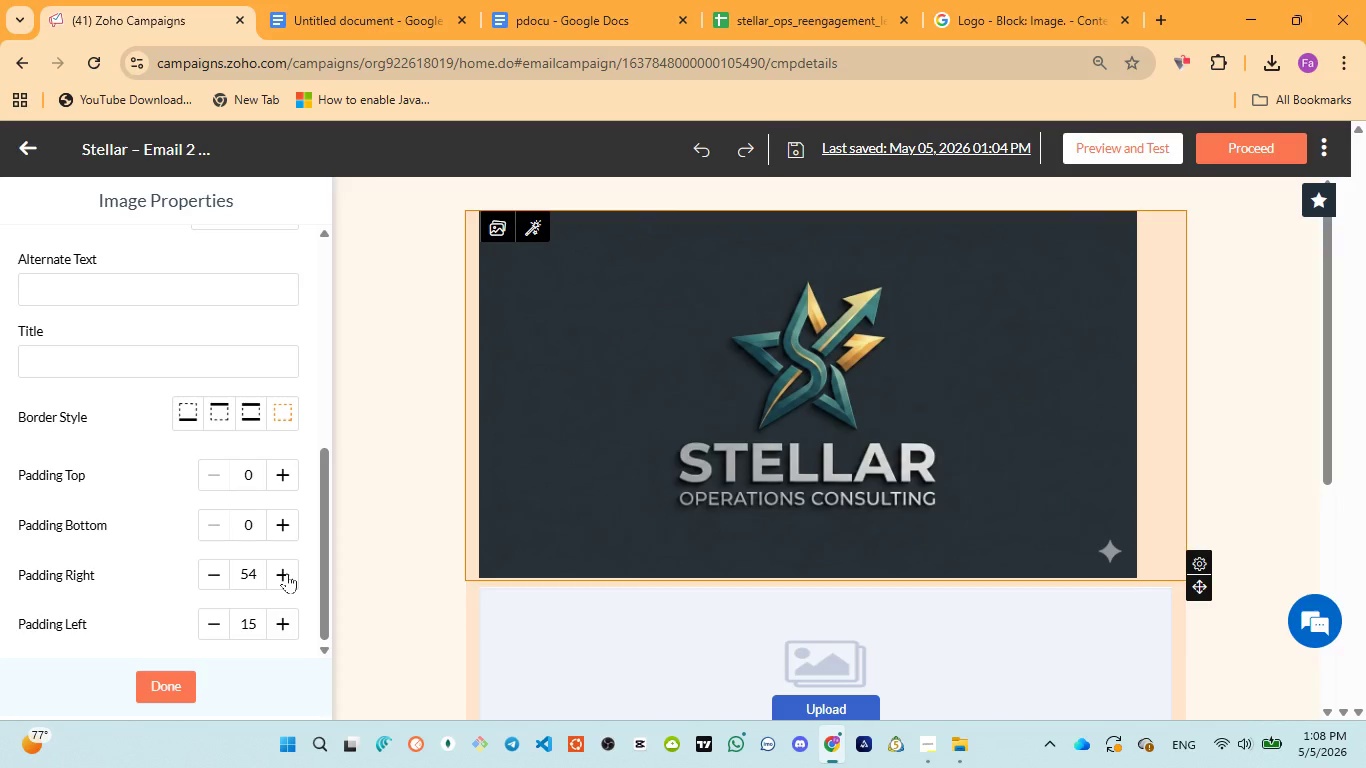 
left_click([287, 573])
 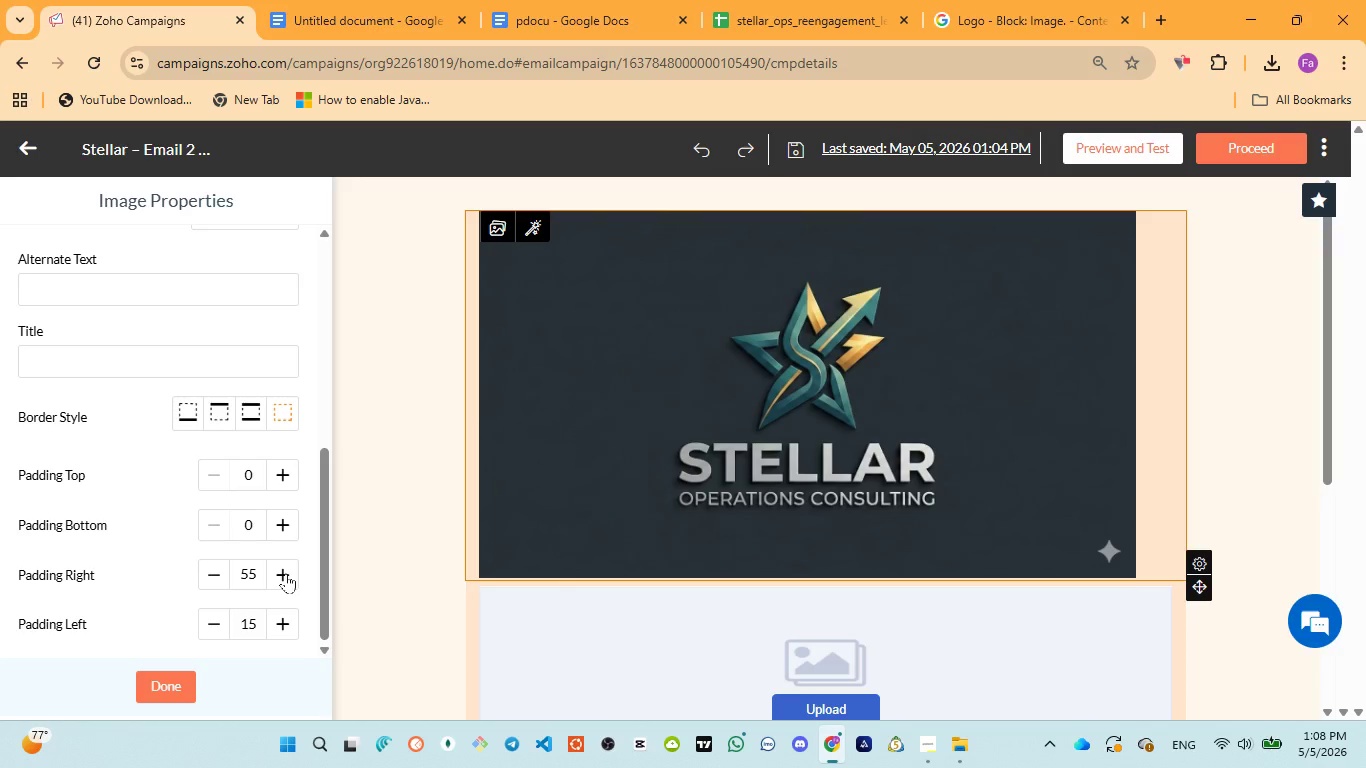 
wait(32.34)
 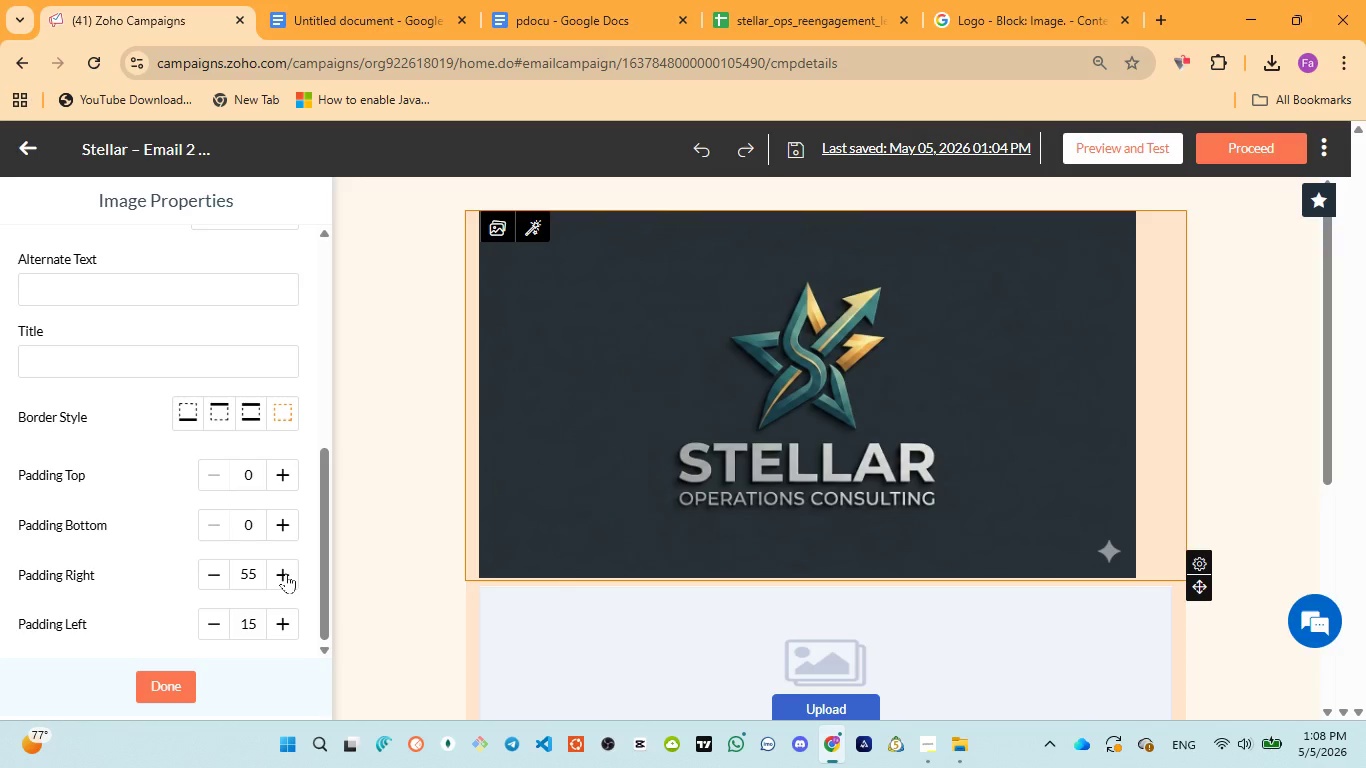 
double_click([281, 572])
 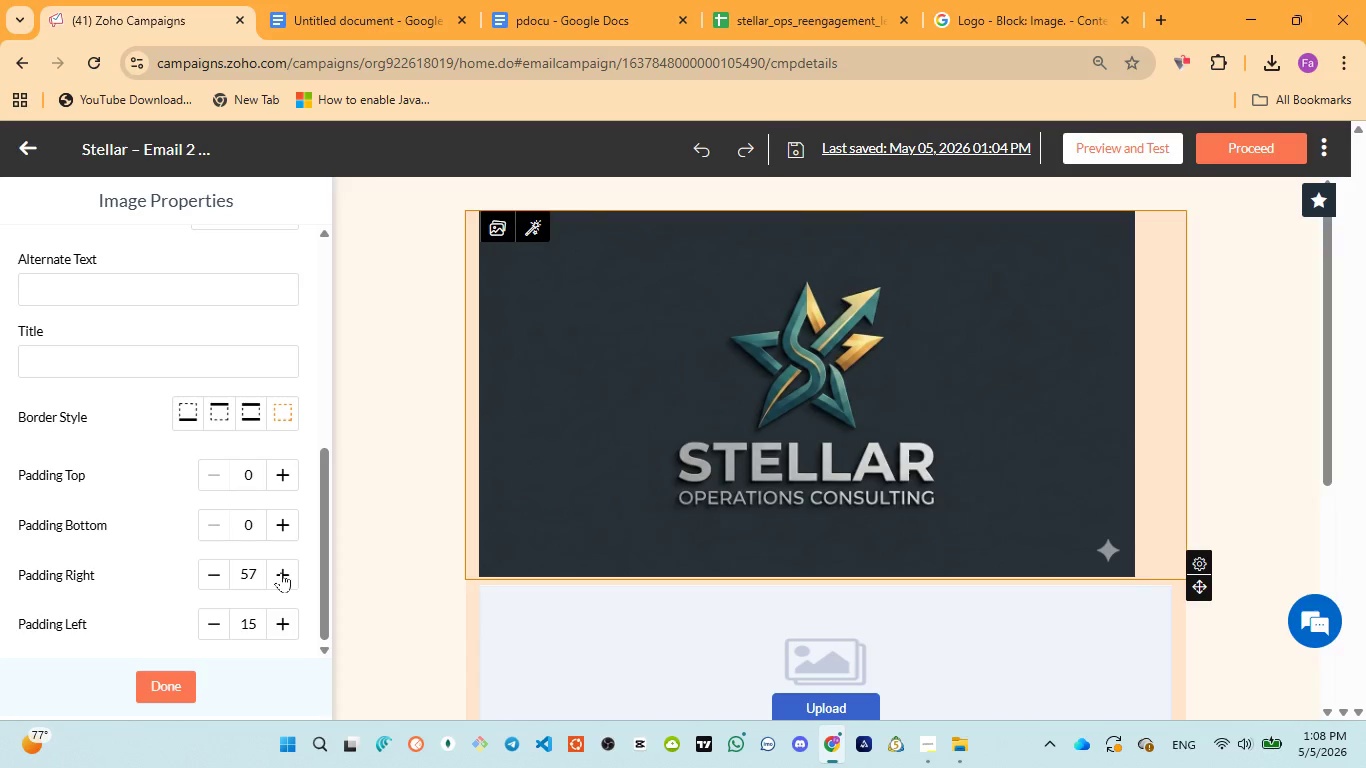 
triple_click([281, 572])
 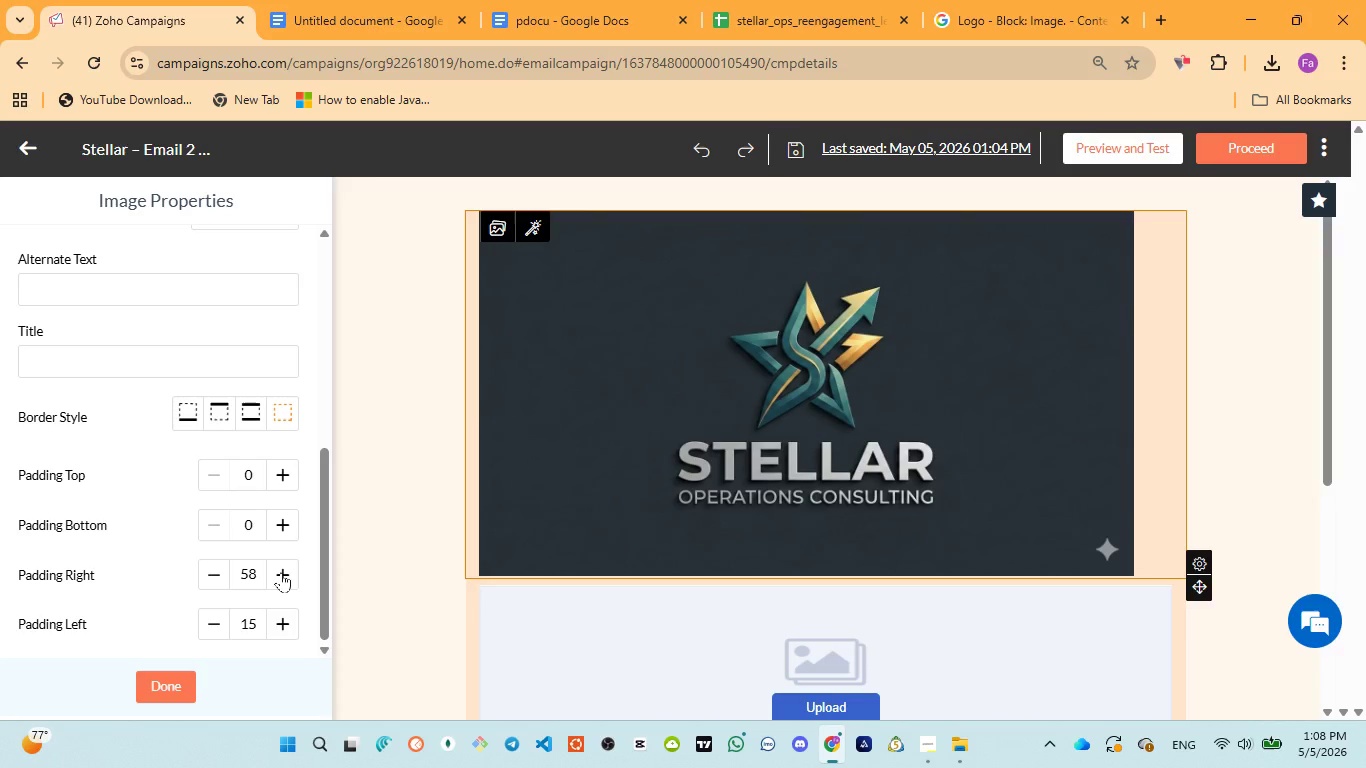 
left_click([281, 572])
 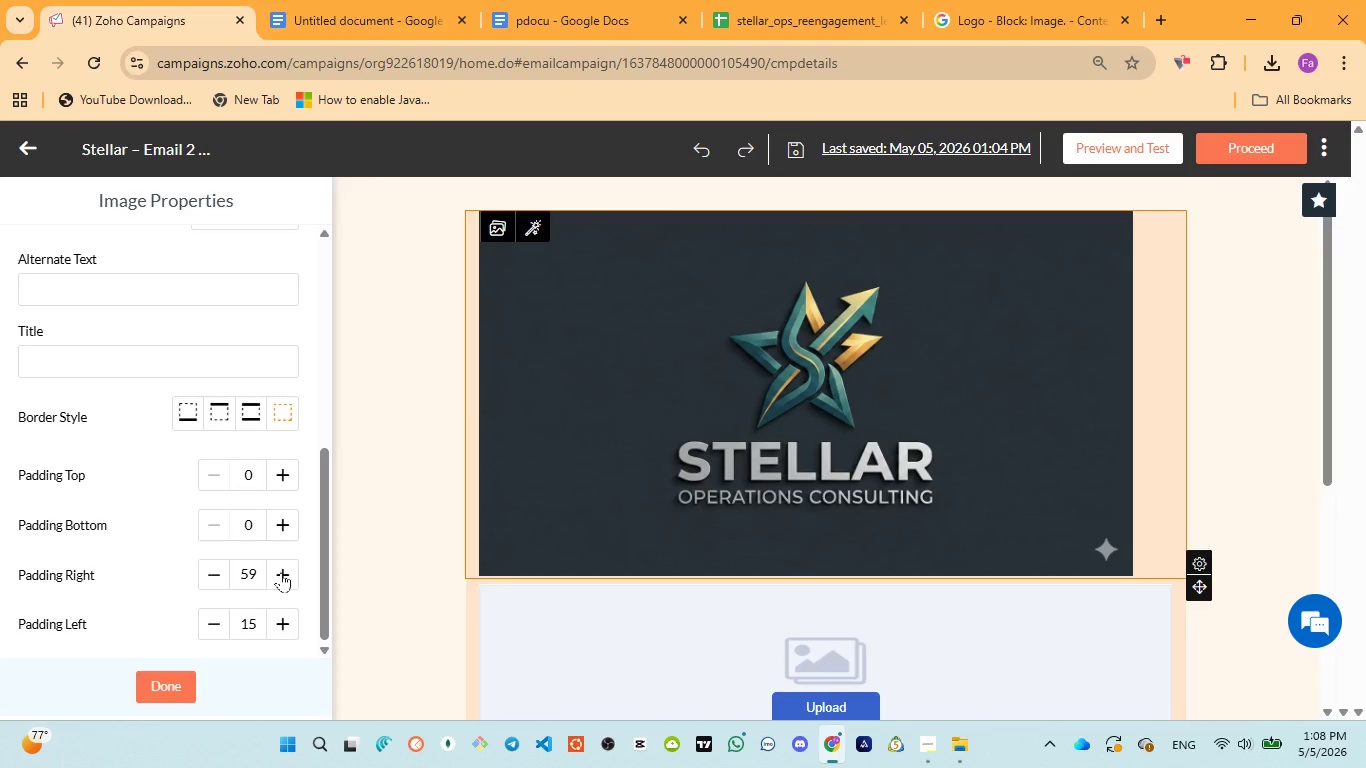 
left_click([281, 572])
 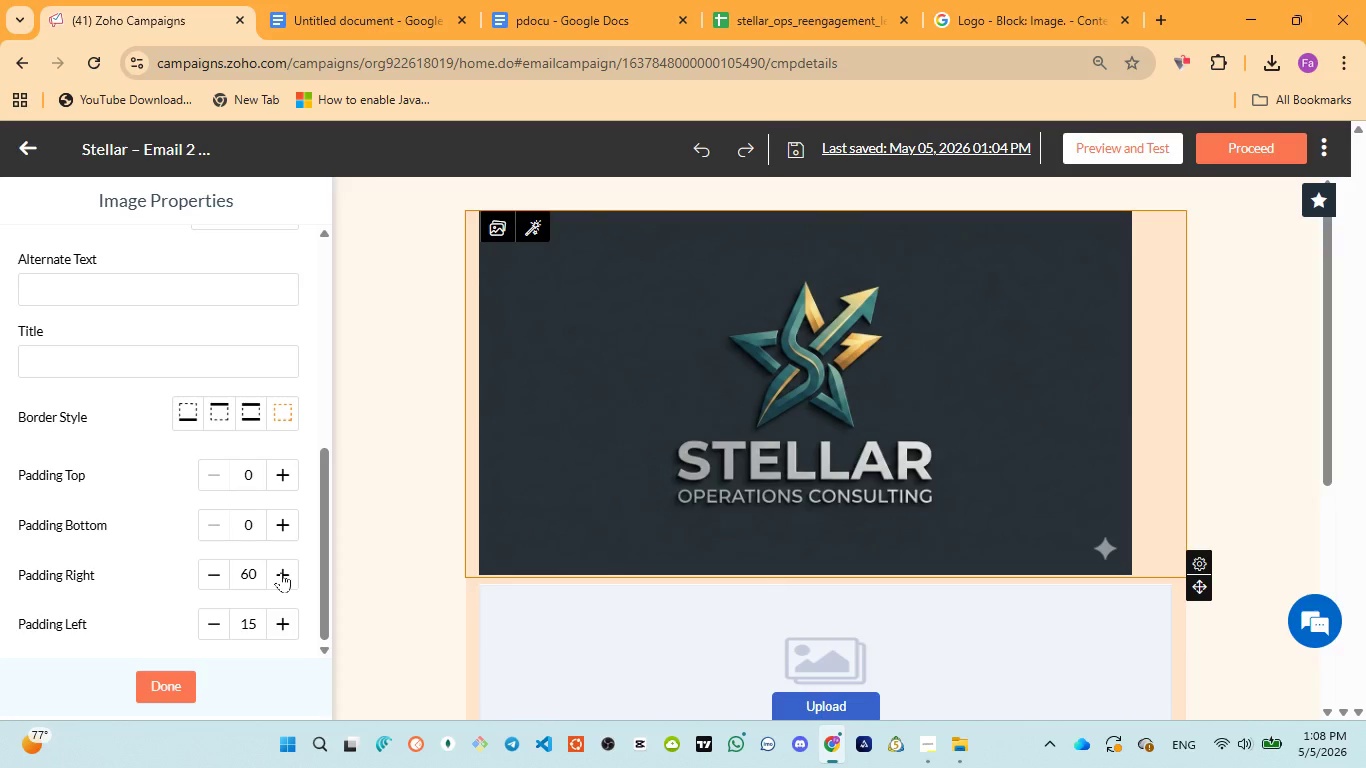 
left_click([281, 572])
 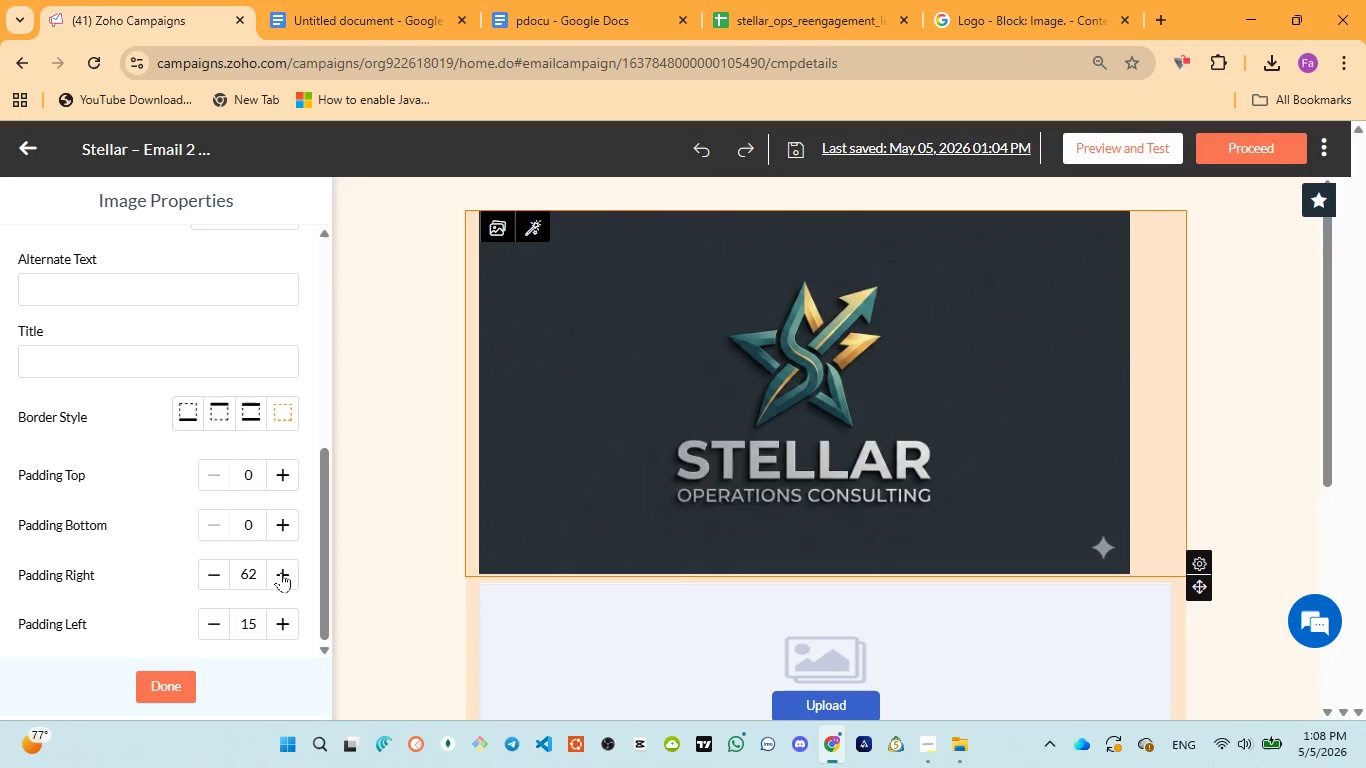 
double_click([281, 572])
 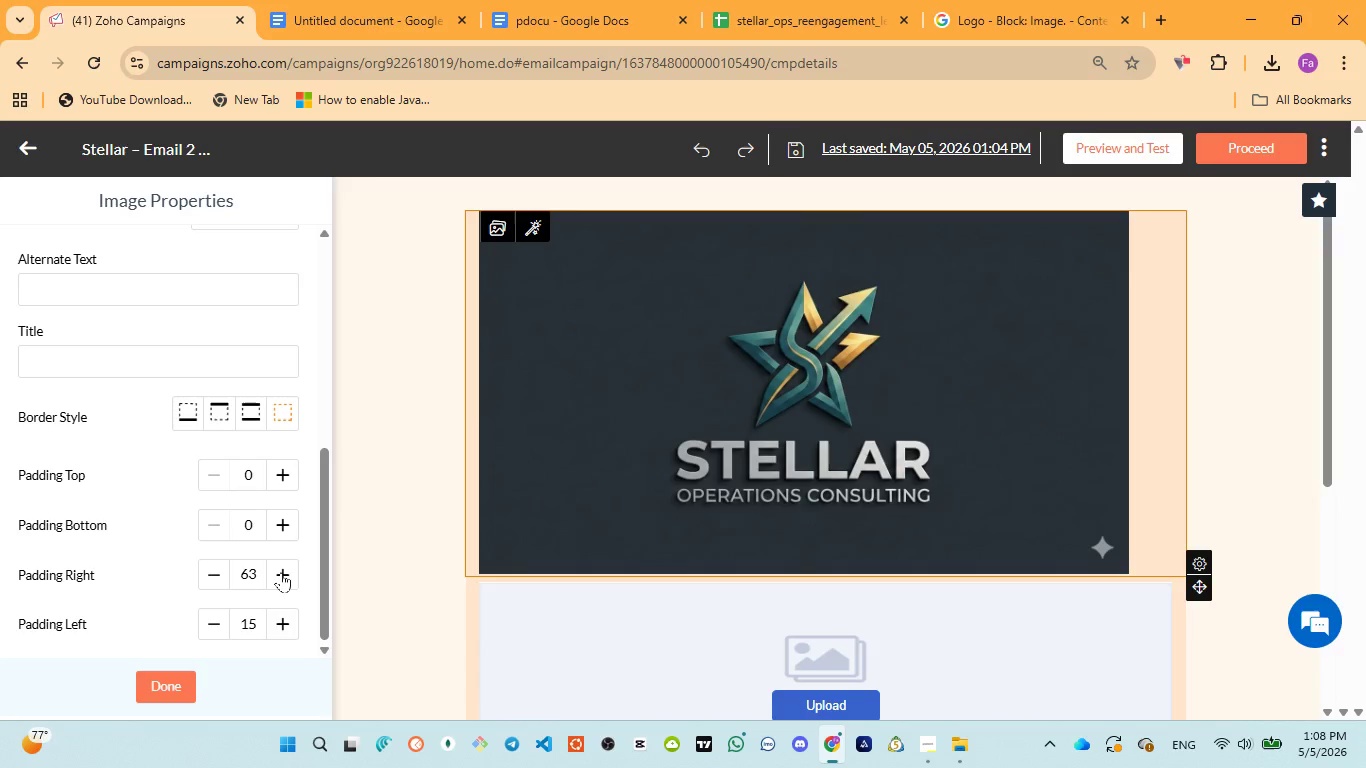 
triple_click([281, 572])
 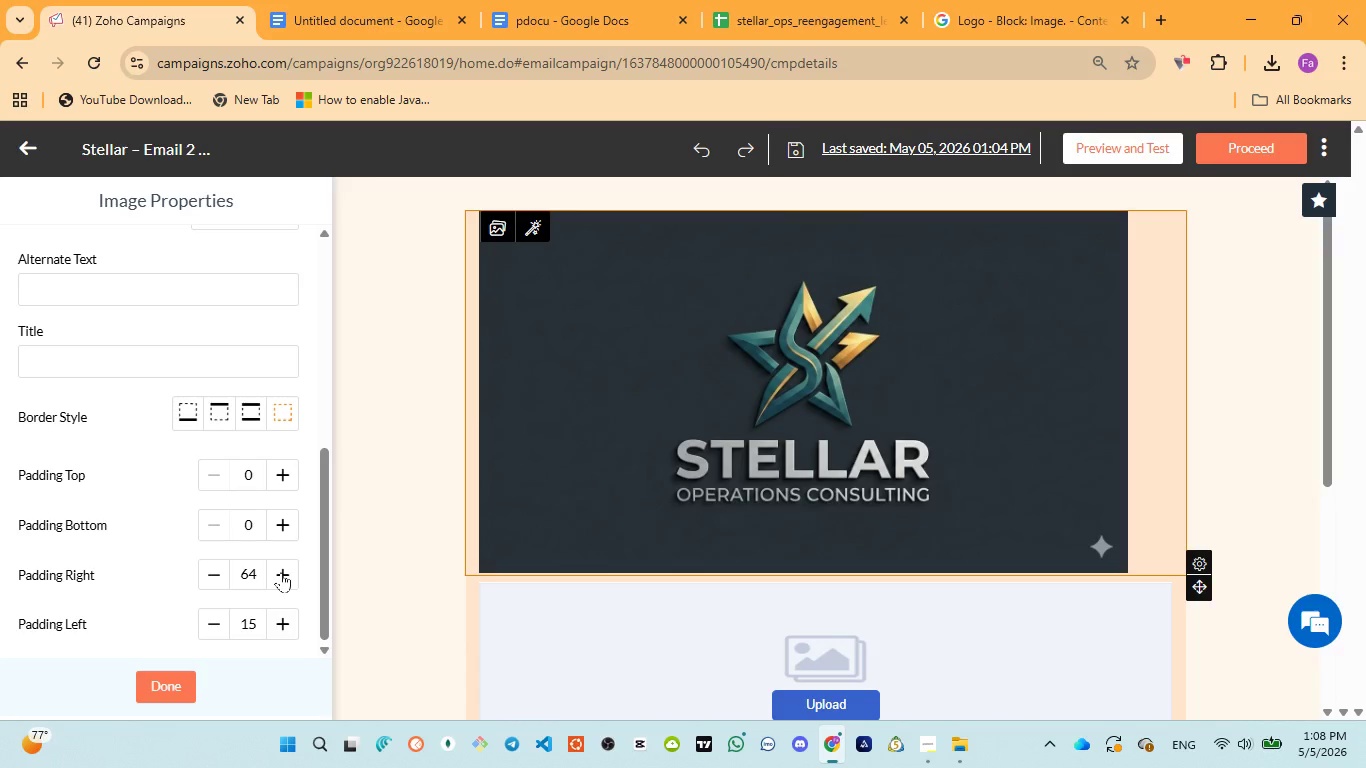 
triple_click([281, 572])
 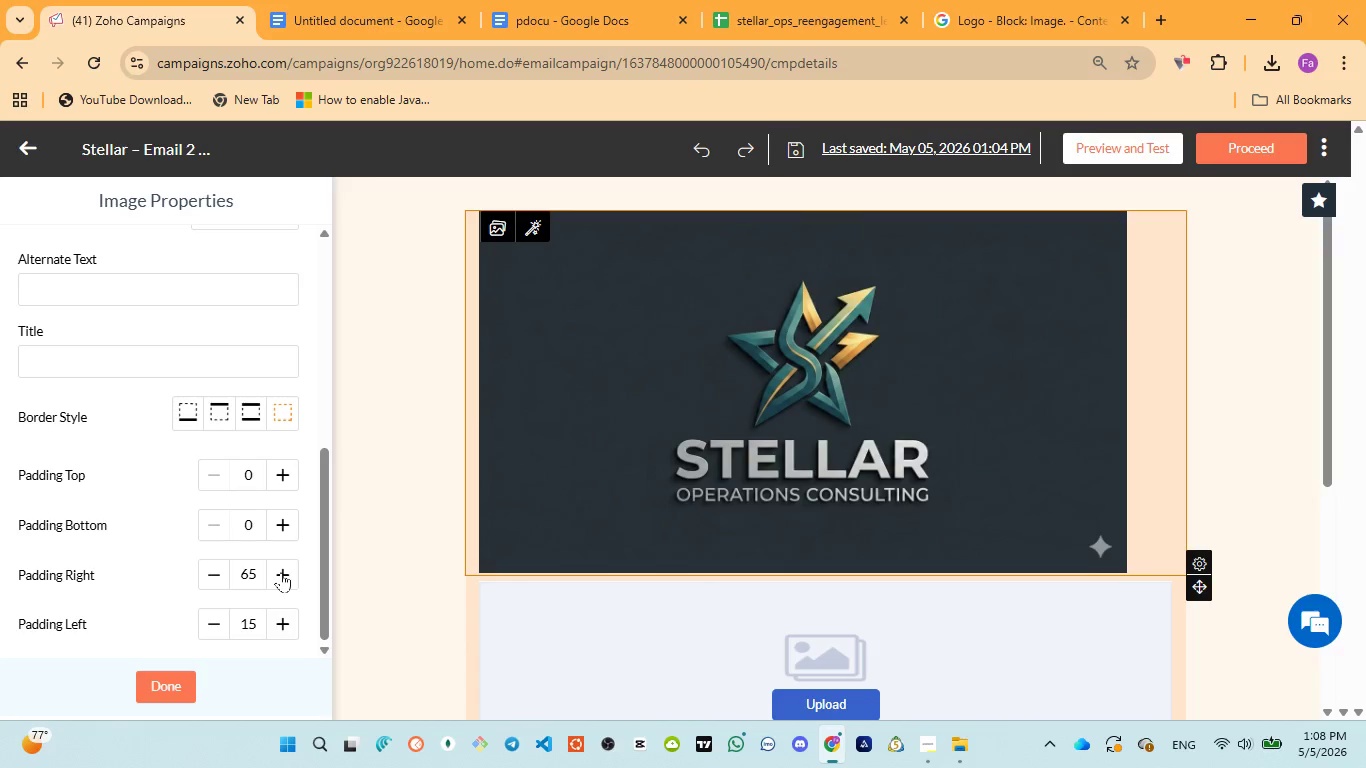 
double_click([281, 572])
 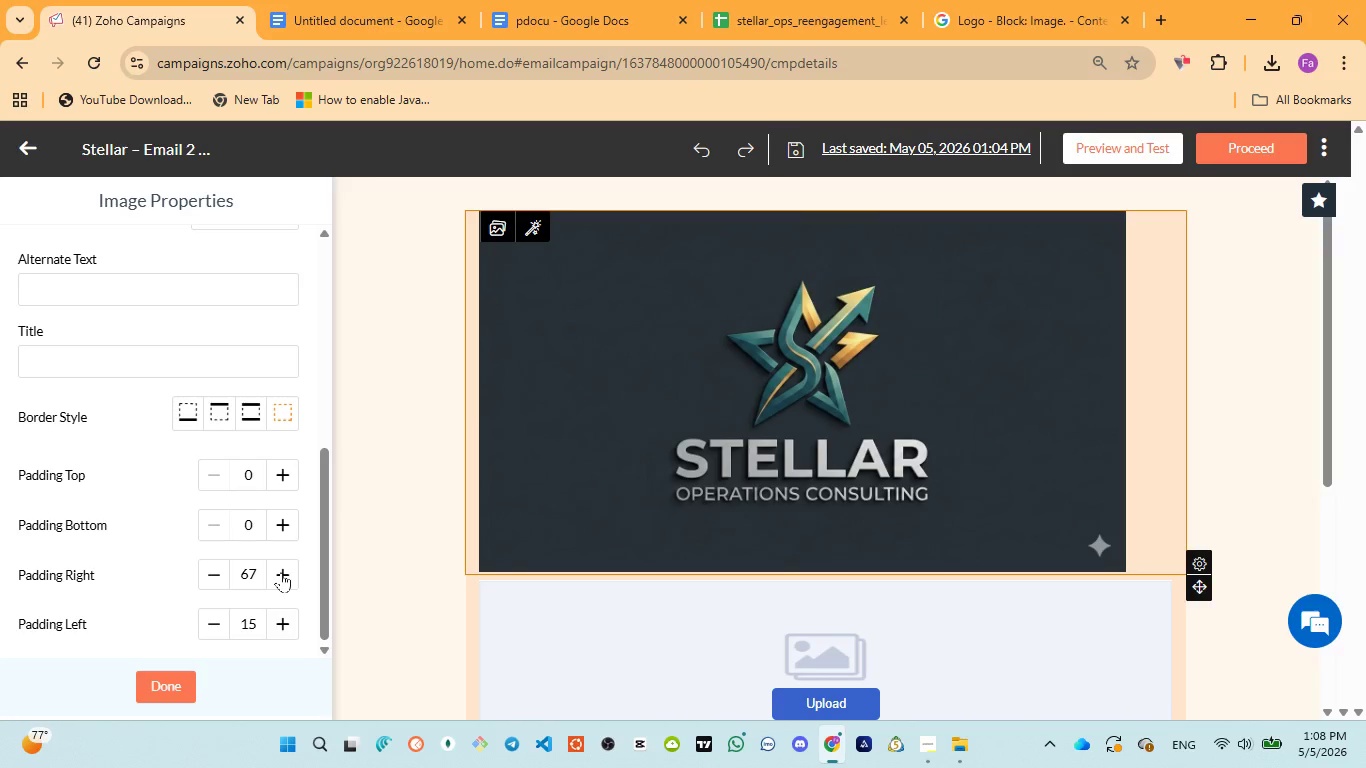 
triple_click([281, 572])
 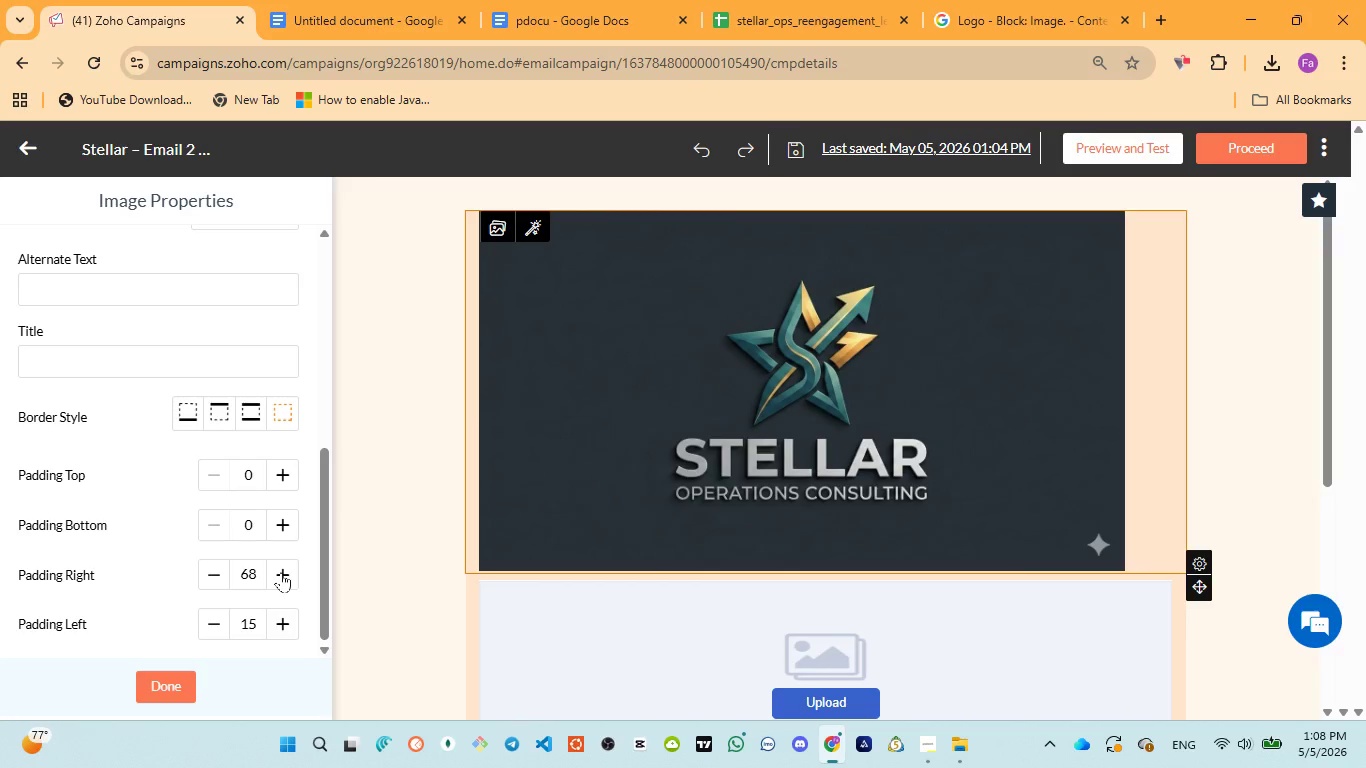 
triple_click([281, 572])
 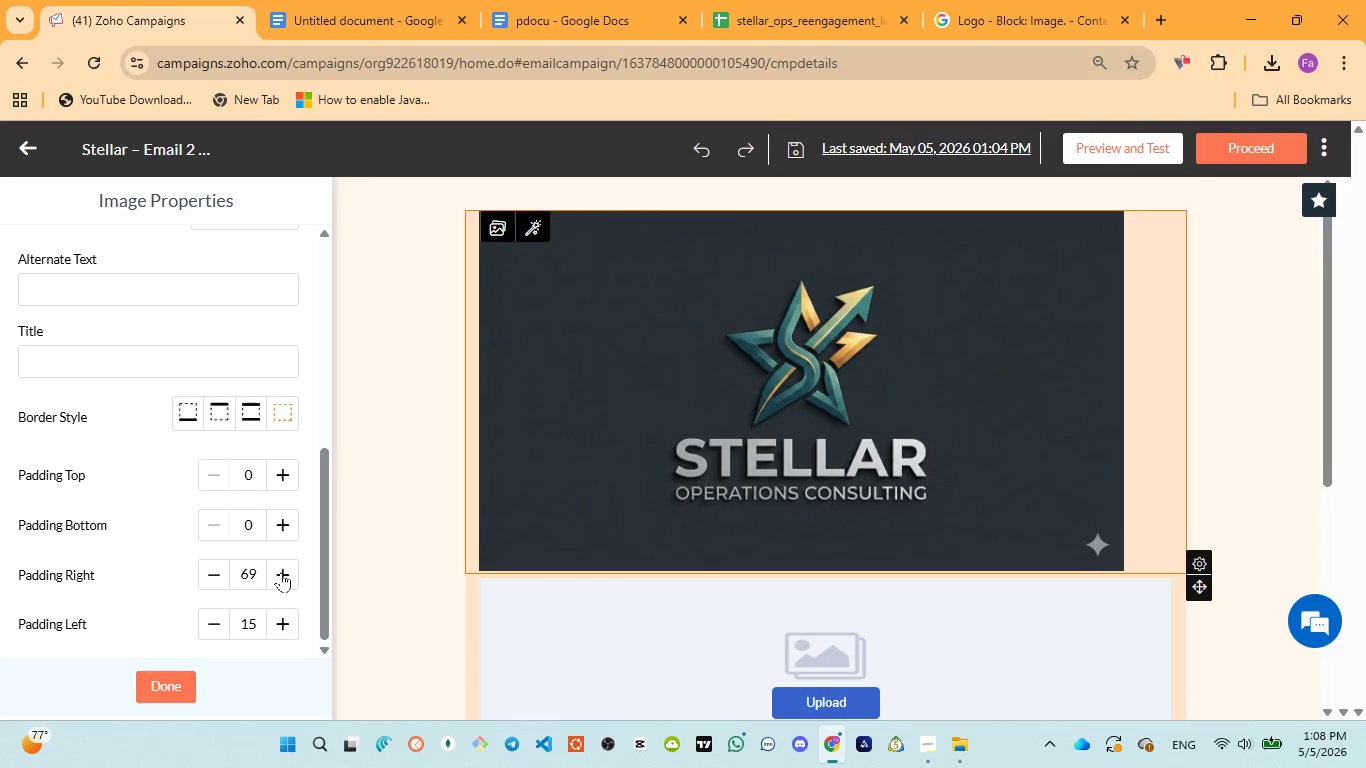 
triple_click([281, 572])
 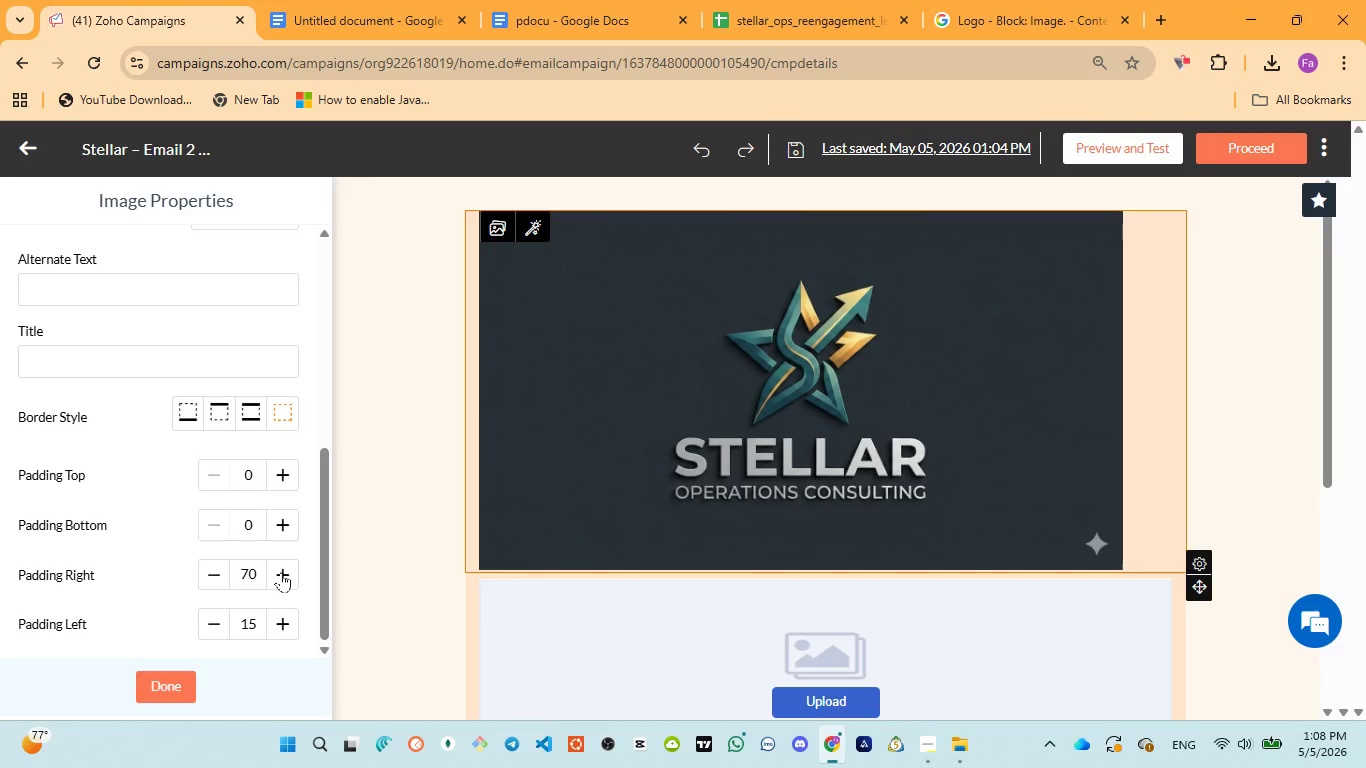 
triple_click([281, 572])
 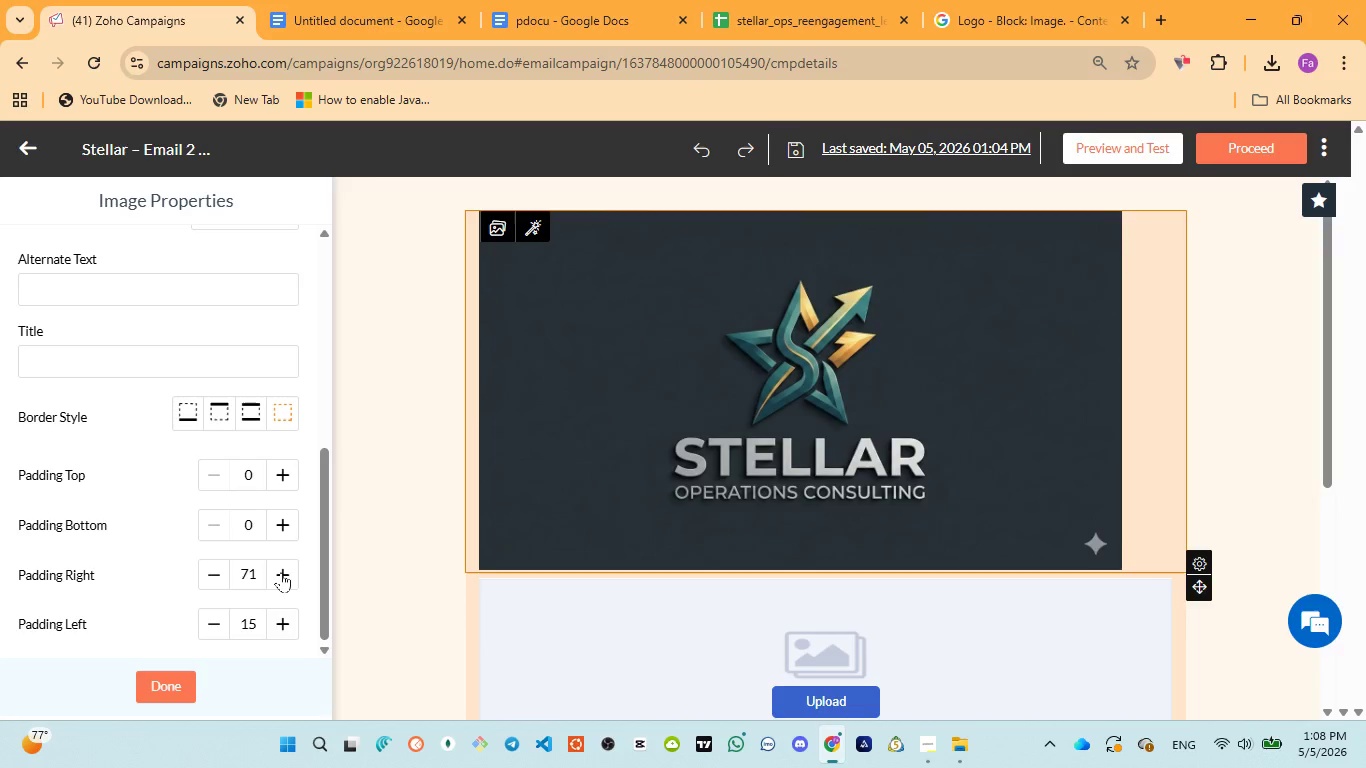 
triple_click([281, 572])
 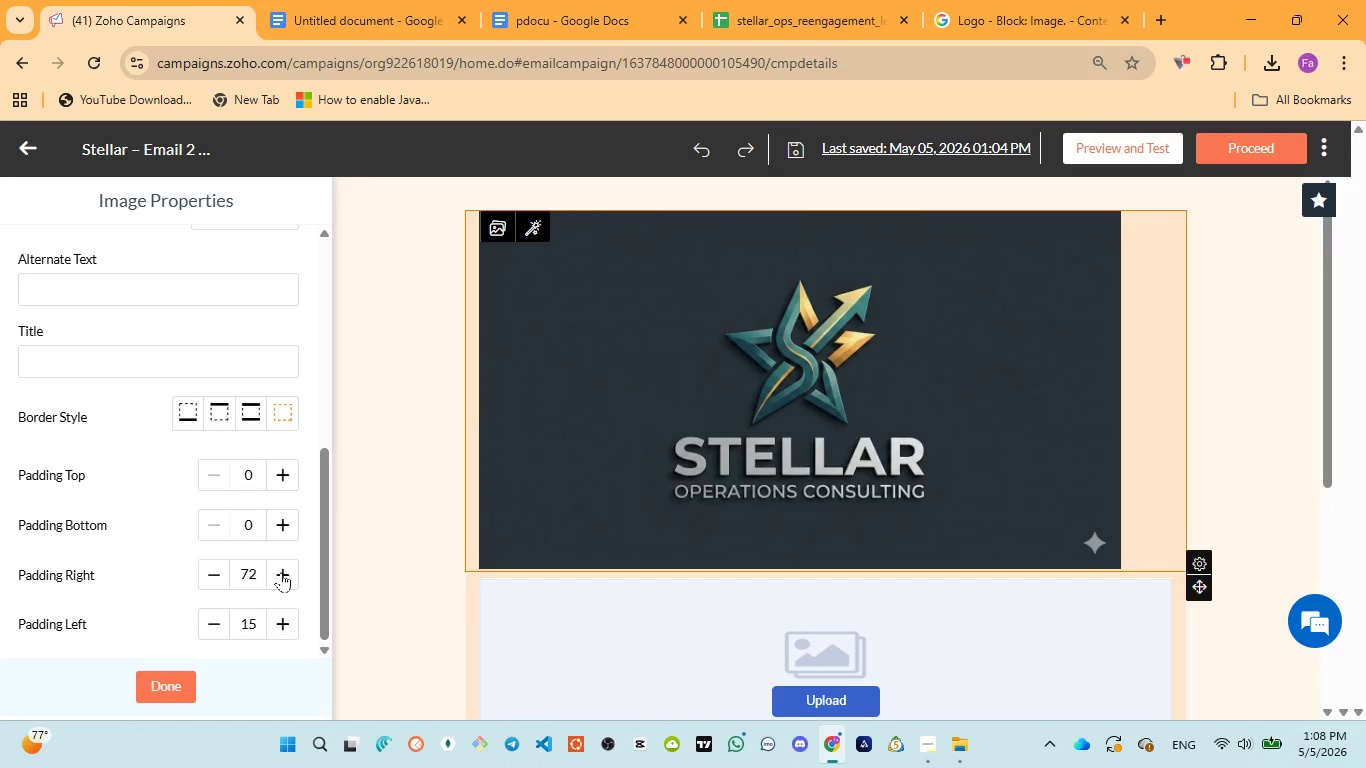 
triple_click([281, 572])
 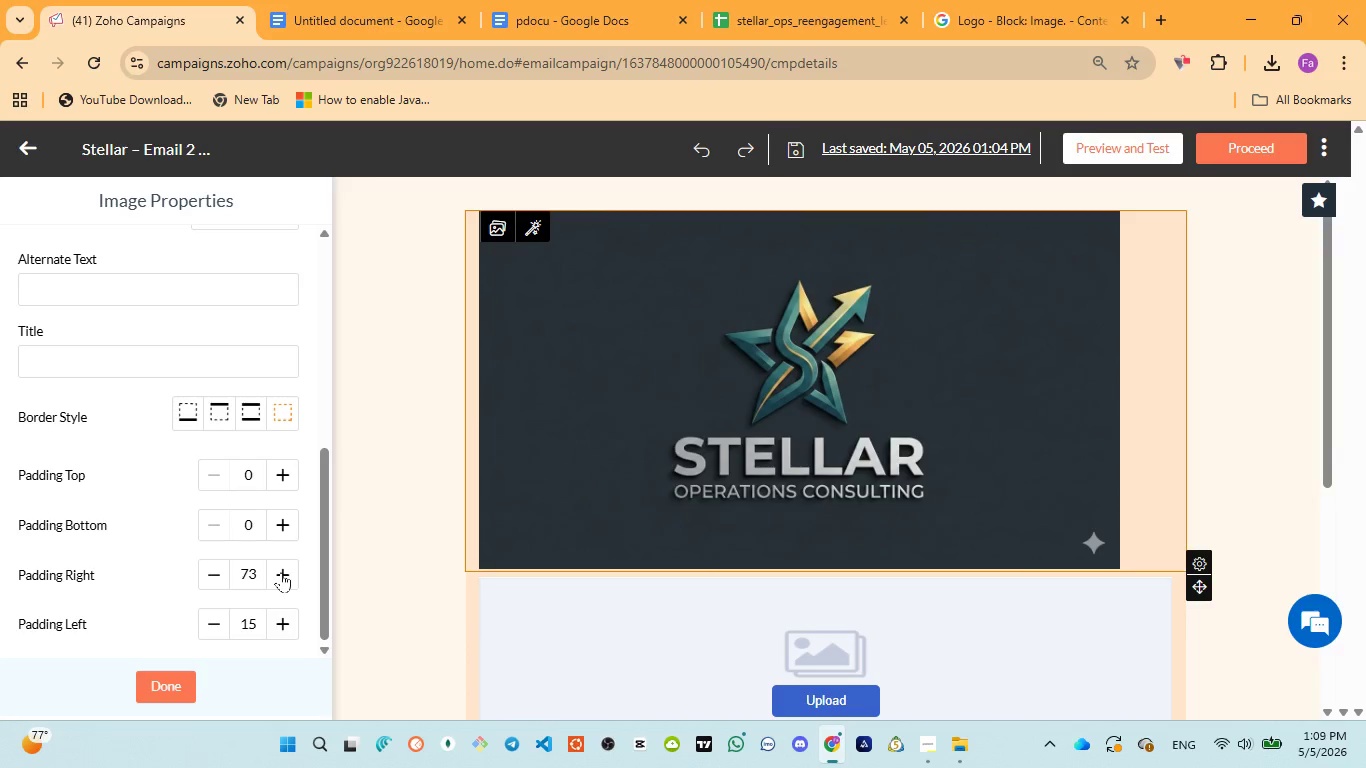 
triple_click([281, 572])
 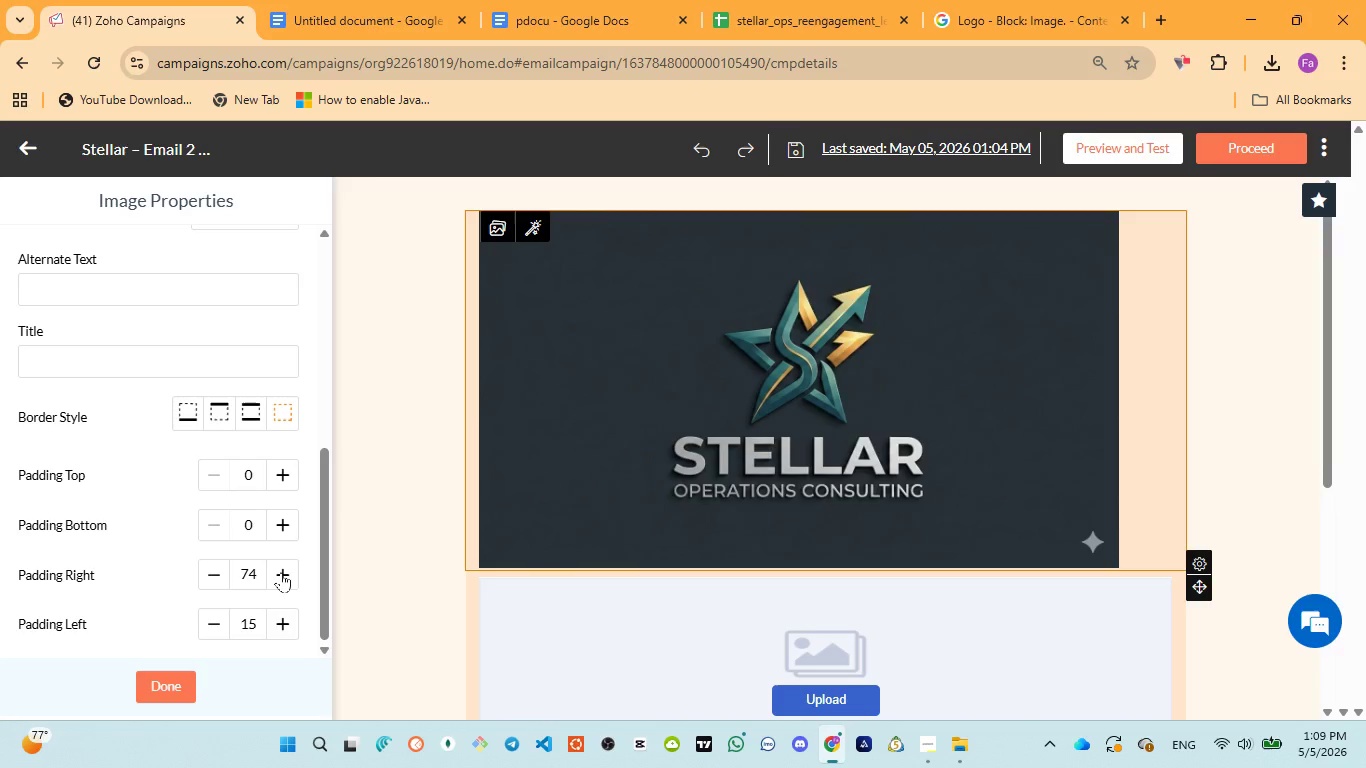 
triple_click([281, 572])
 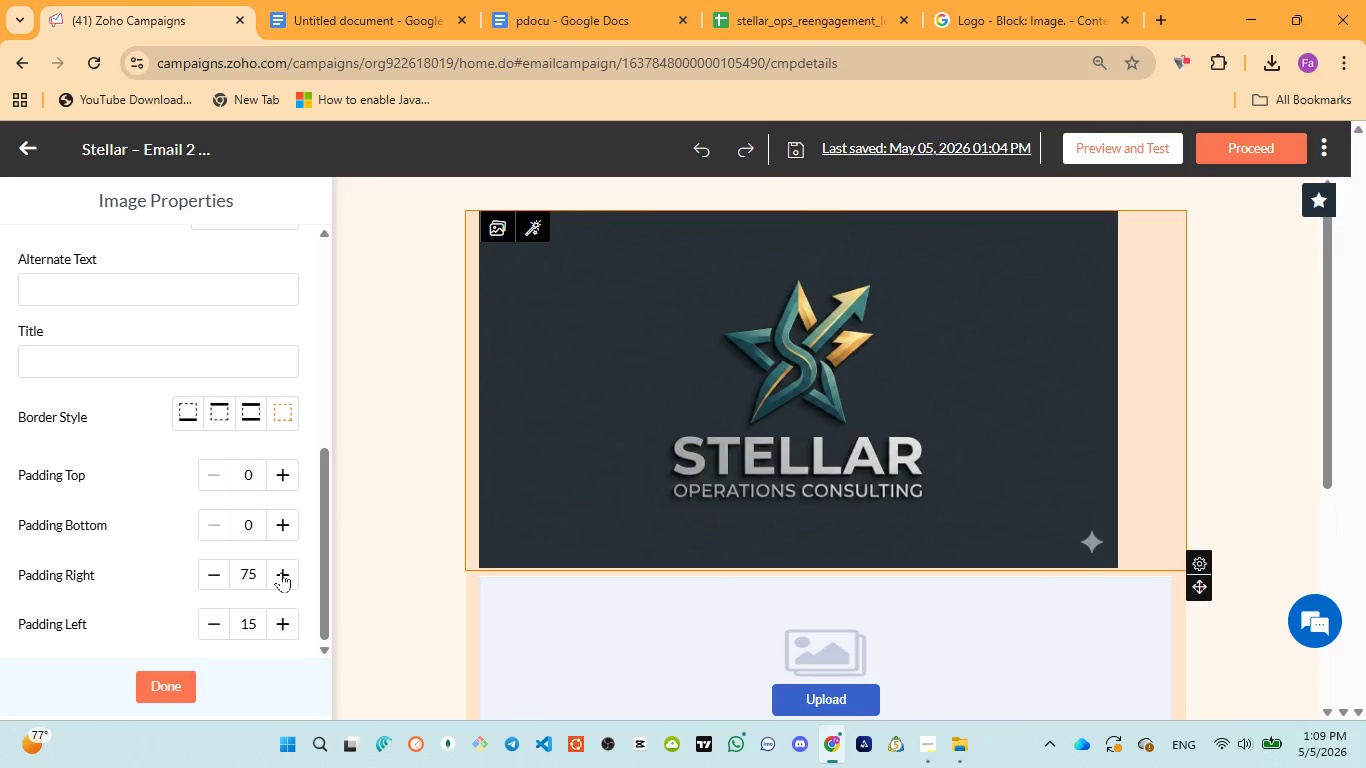 
triple_click([281, 572])
 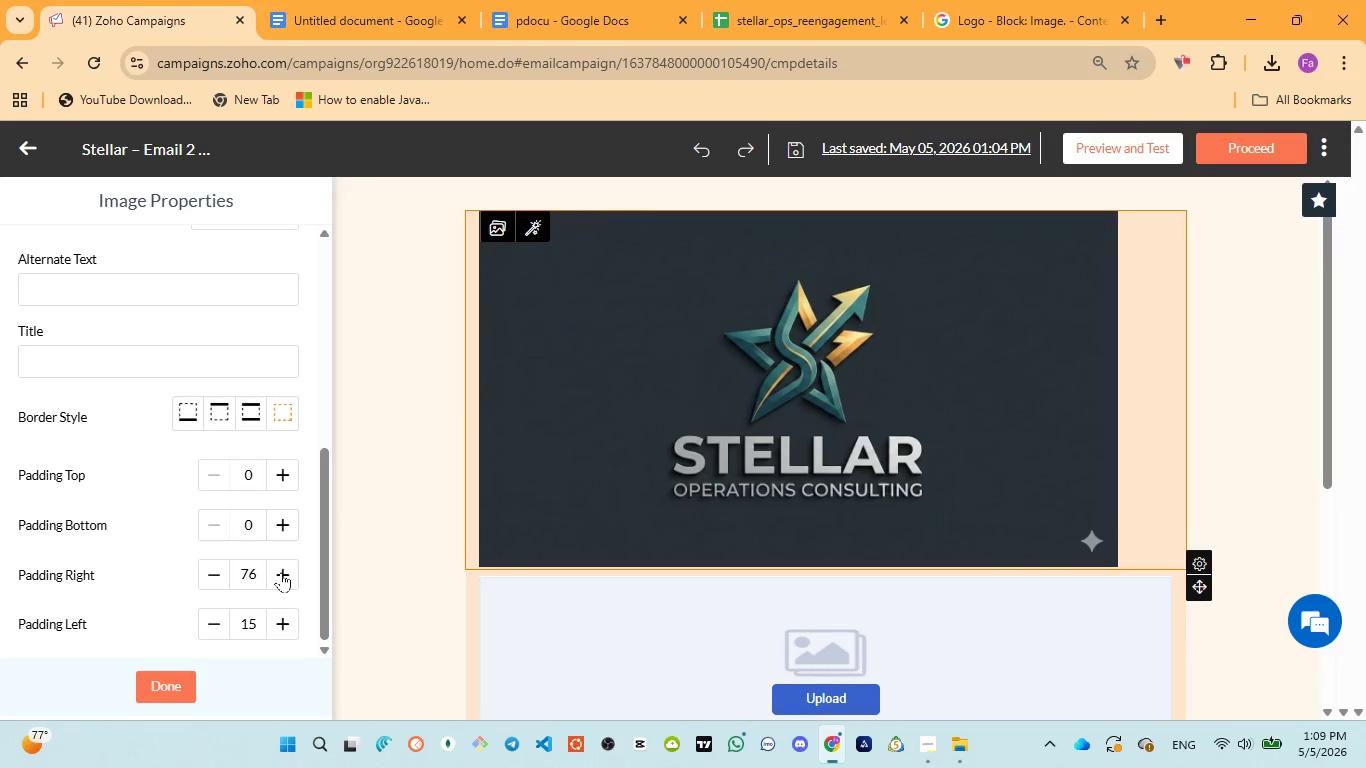 
triple_click([281, 572])
 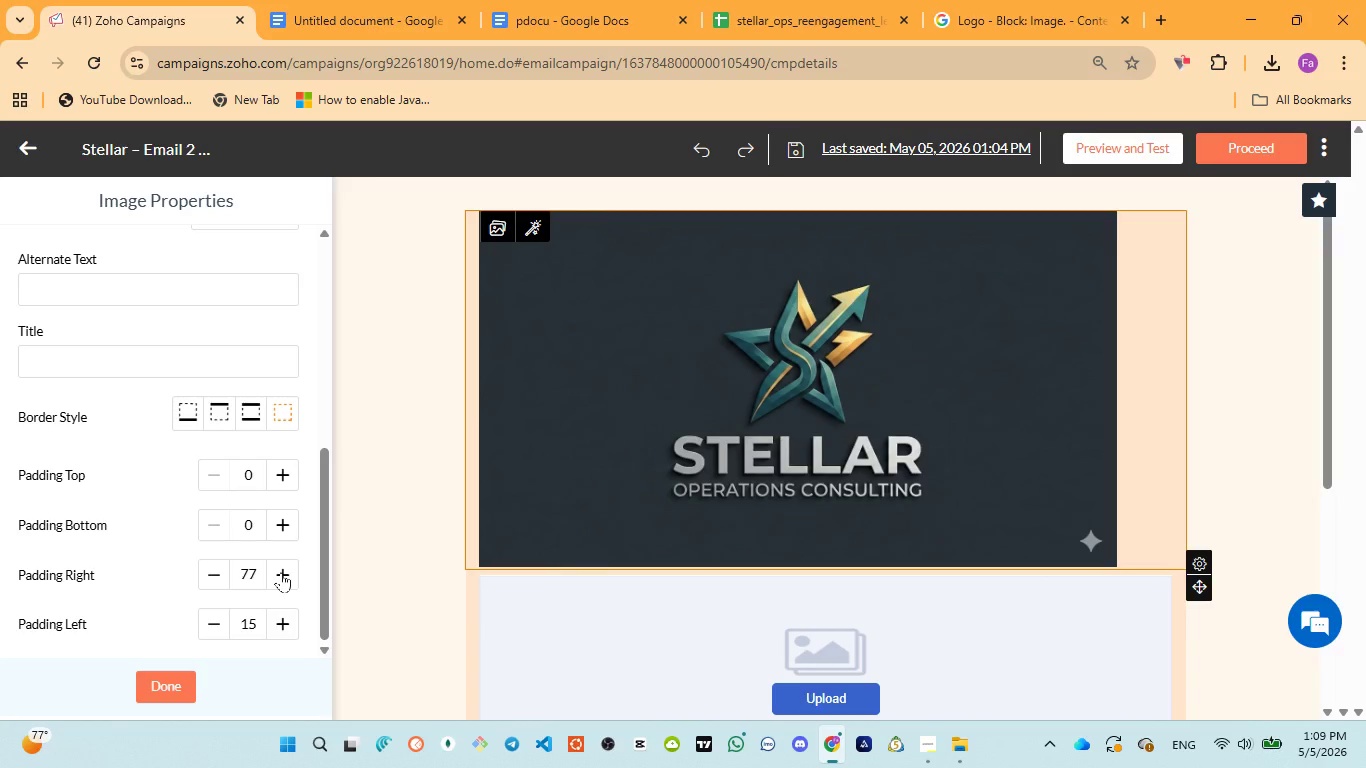 
triple_click([281, 572])
 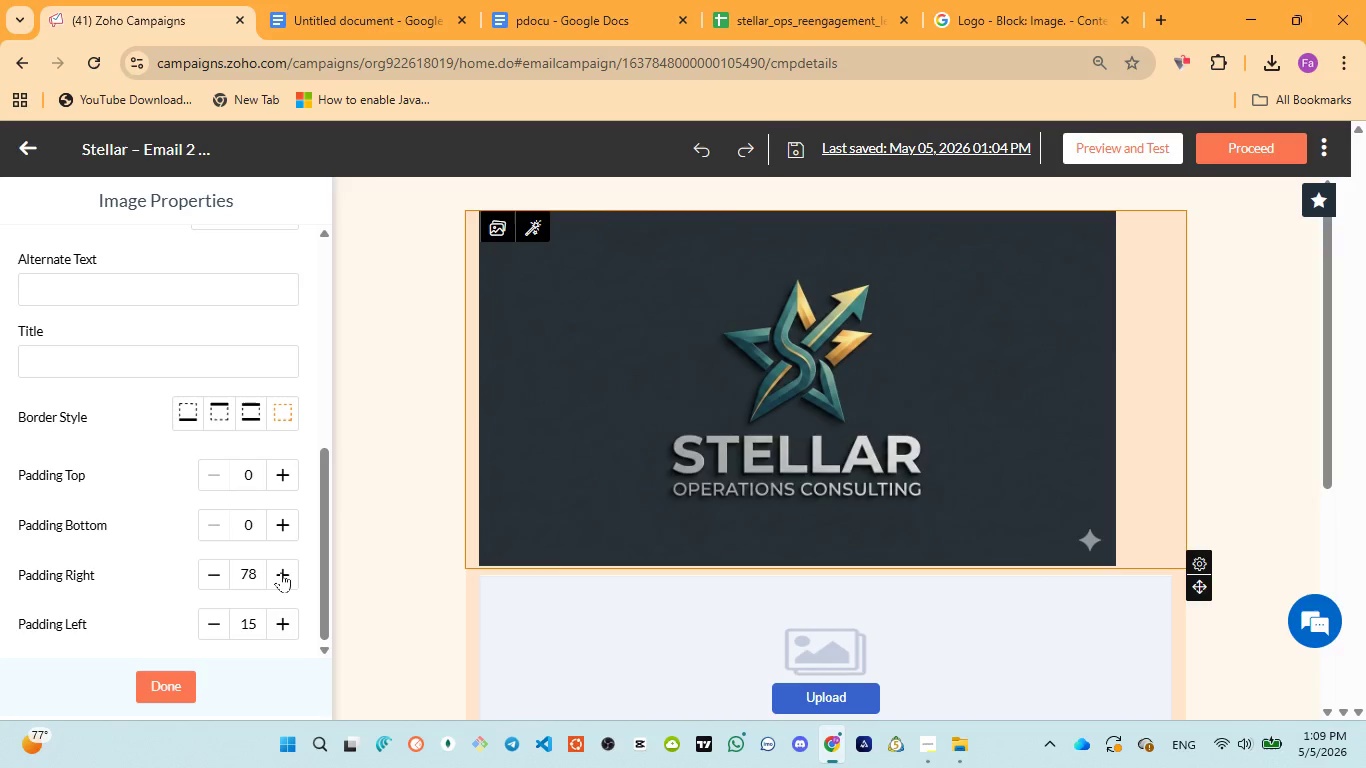 
triple_click([281, 572])
 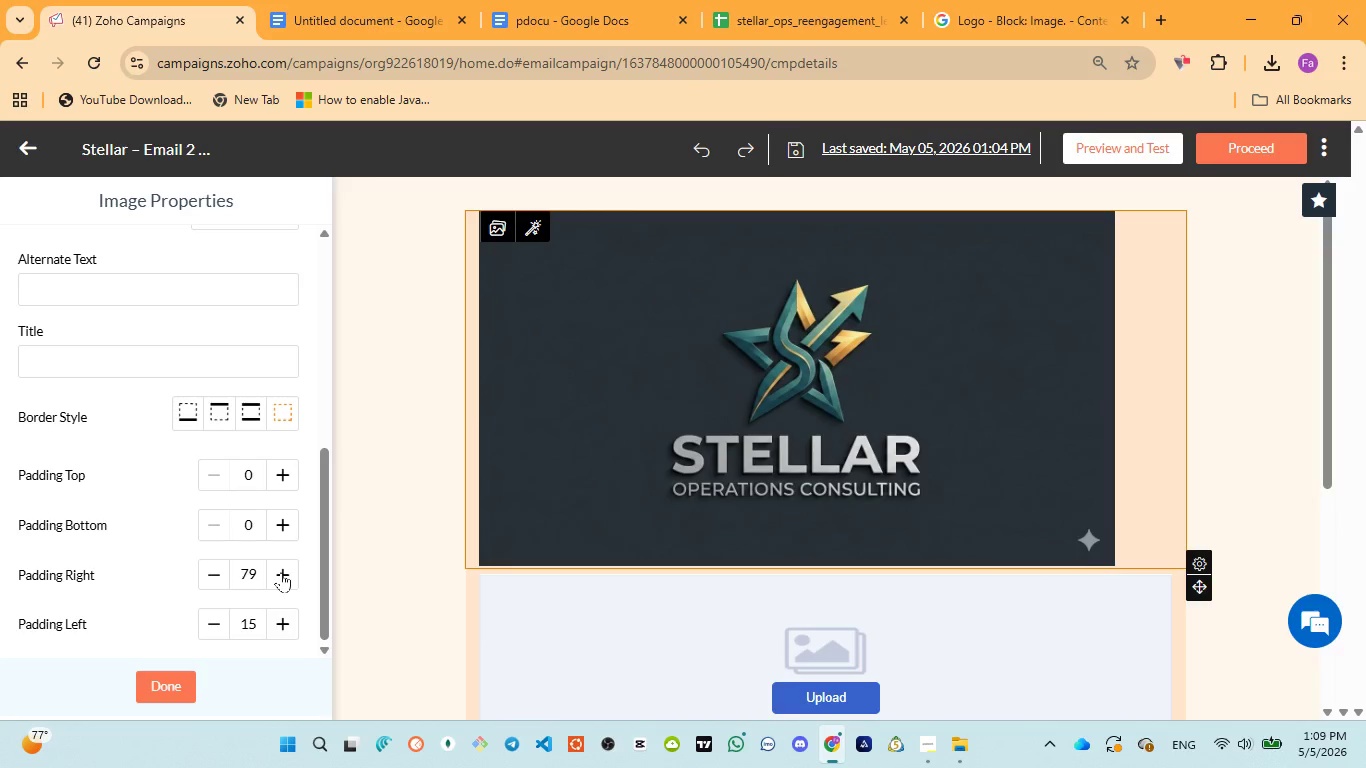 
triple_click([281, 572])
 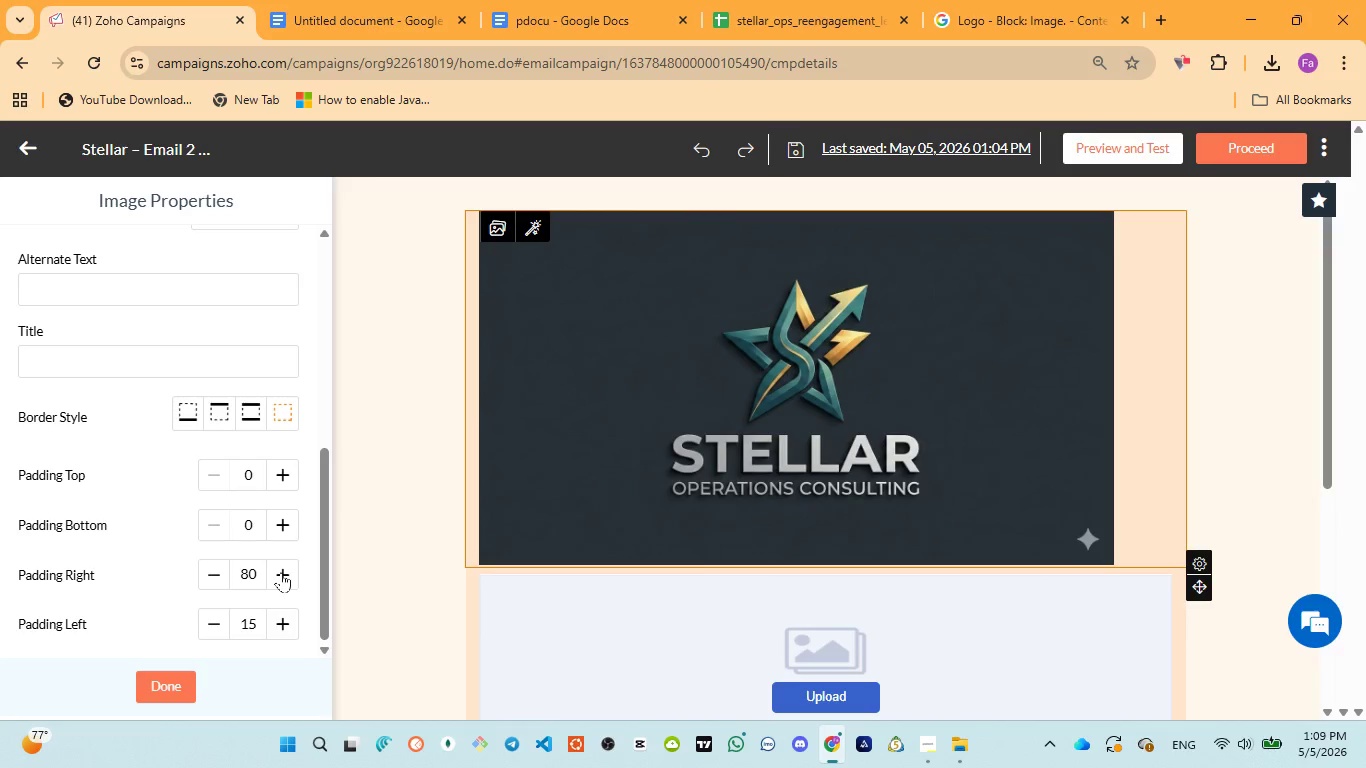 
triple_click([281, 572])
 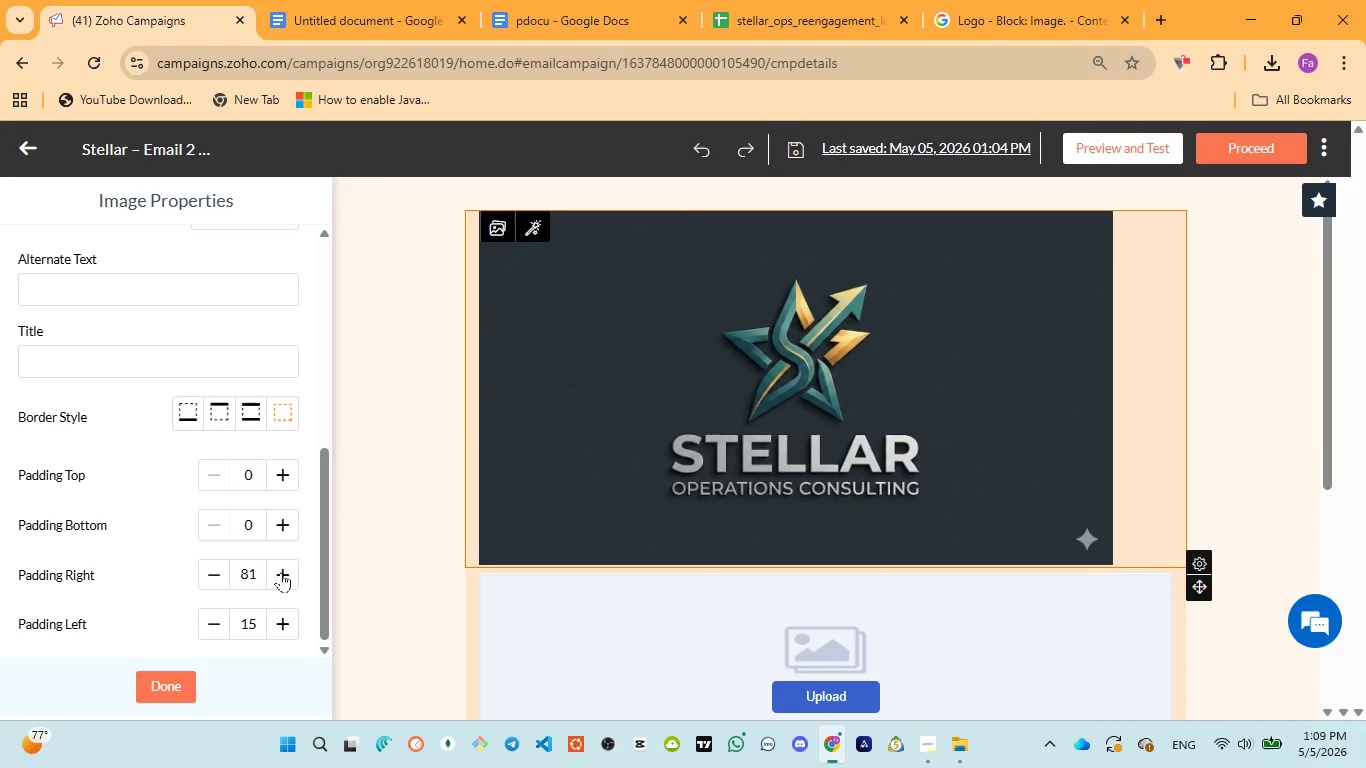 
triple_click([281, 572])
 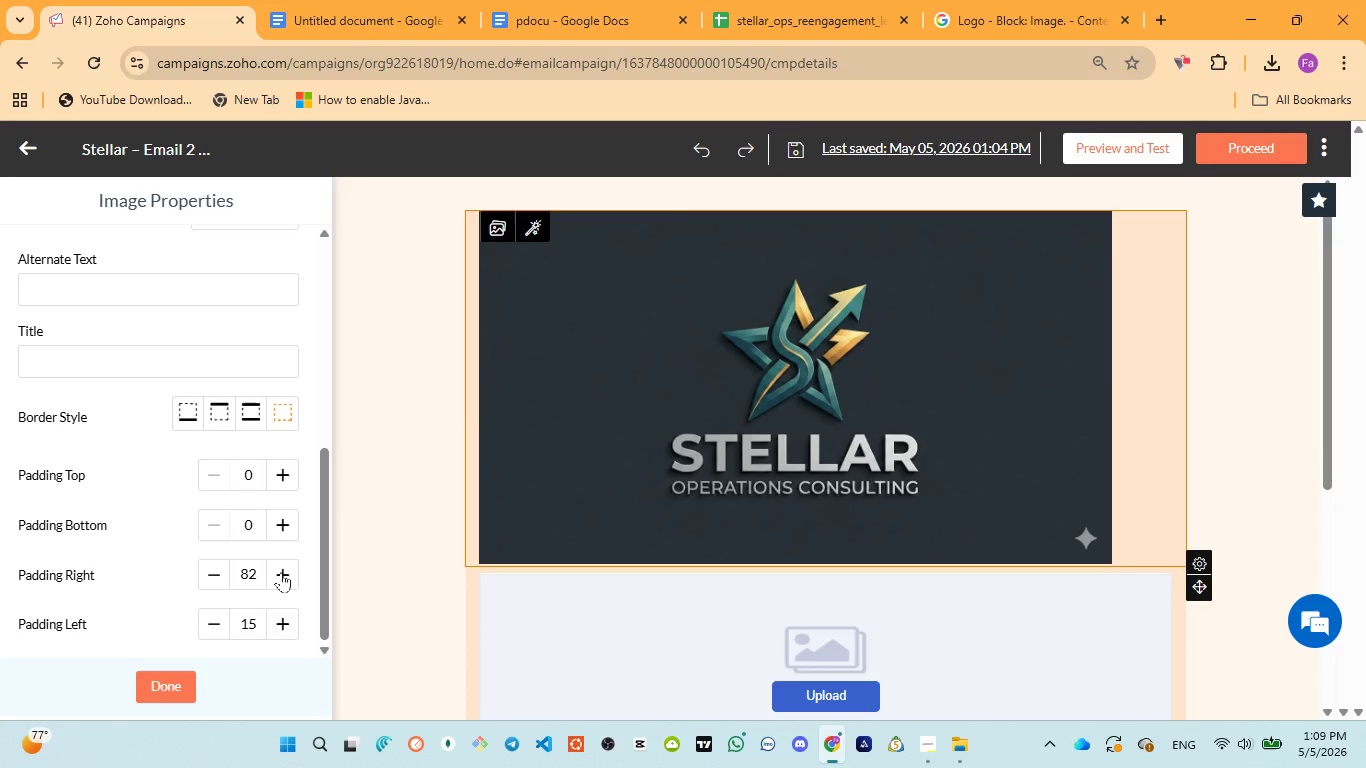 
triple_click([281, 572])
 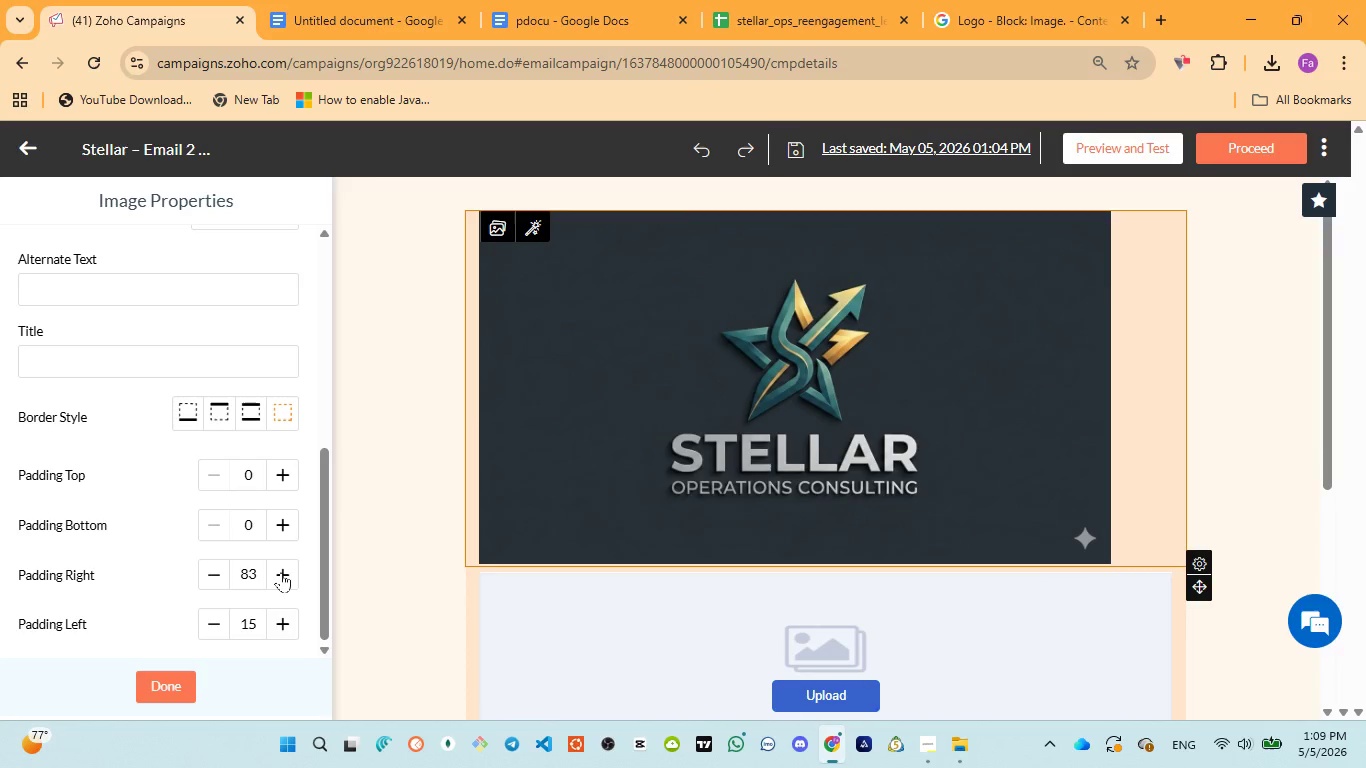 
triple_click([281, 572])
 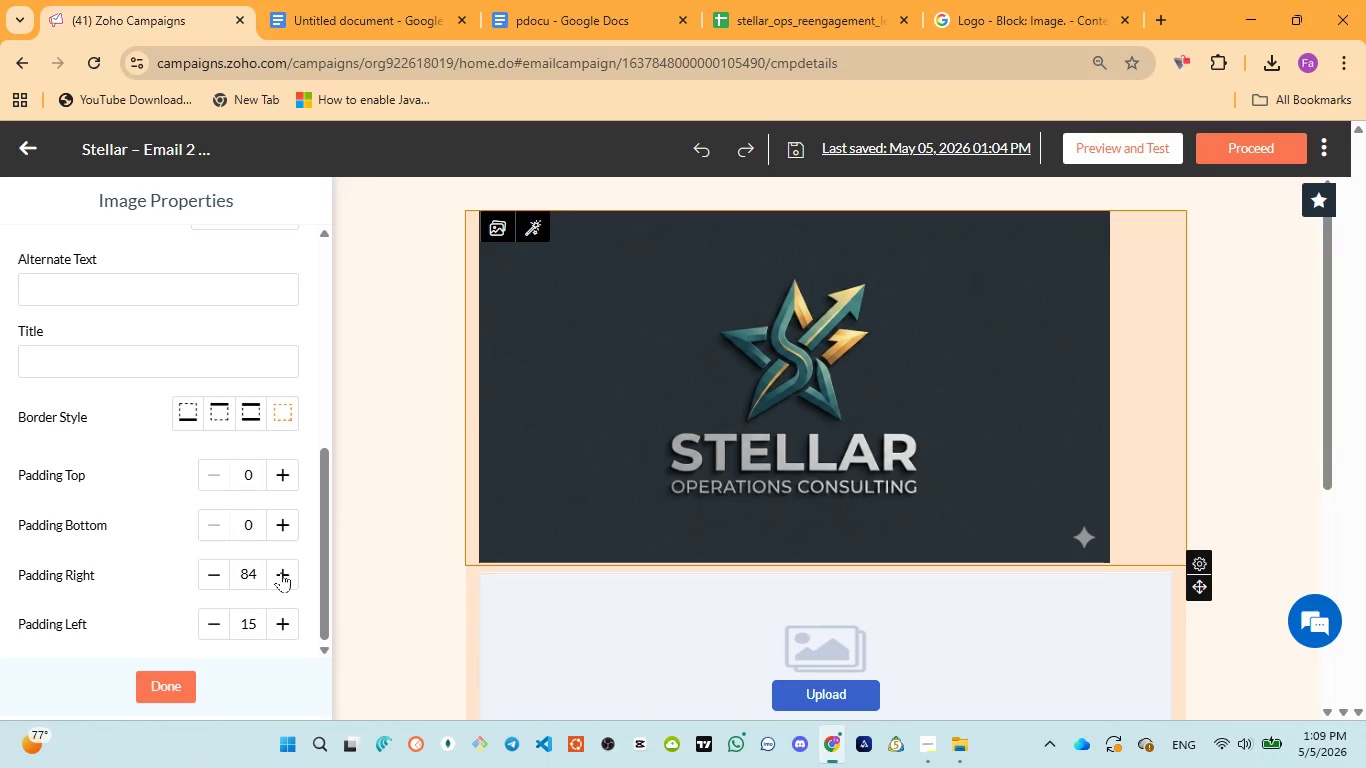 
triple_click([281, 572])
 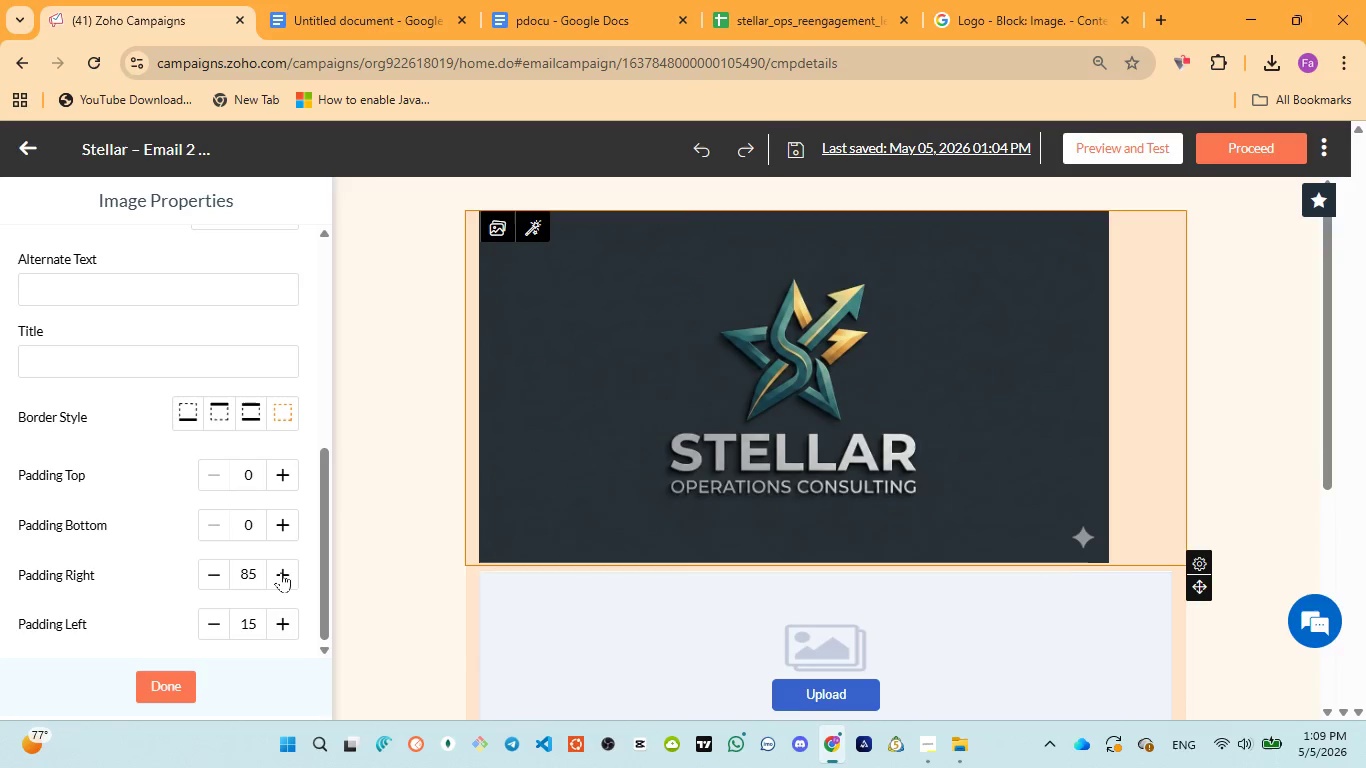 
triple_click([281, 572])
 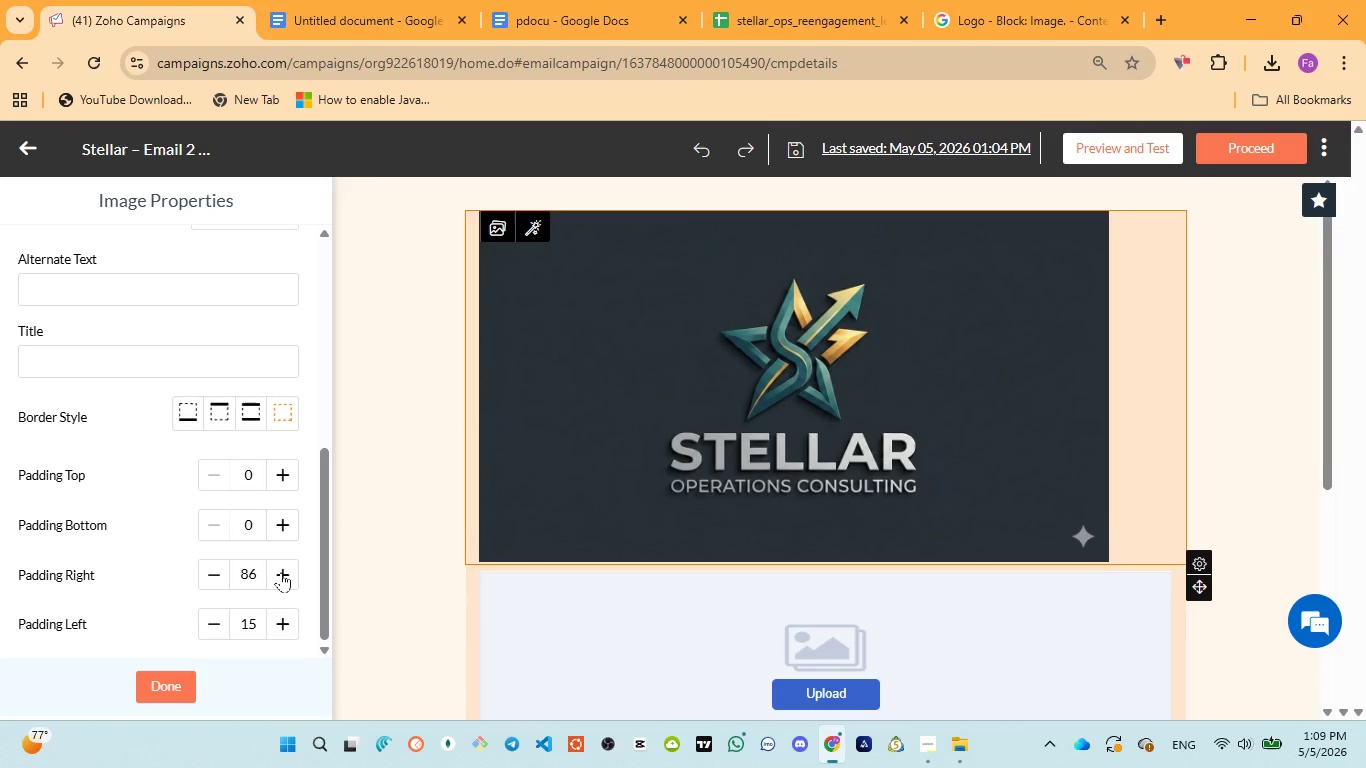 
triple_click([281, 572])
 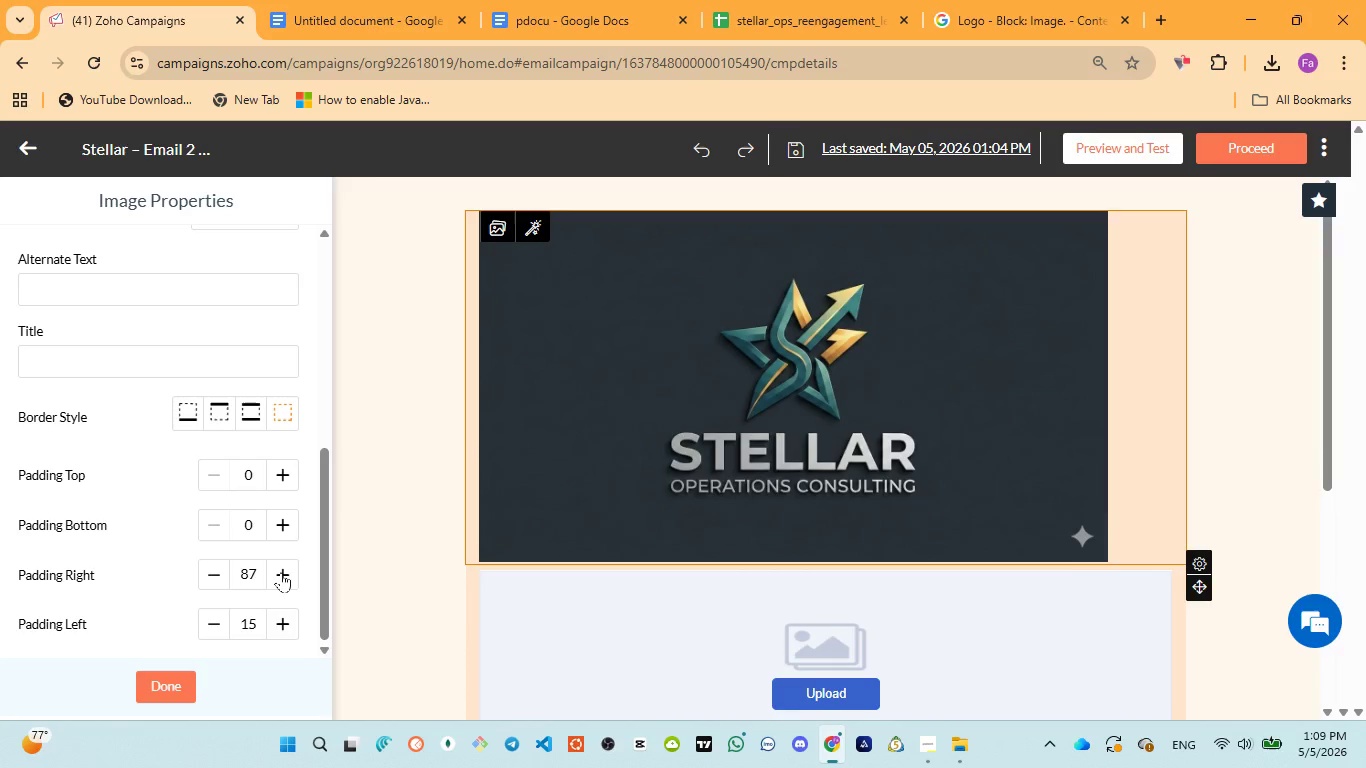 
triple_click([281, 572])
 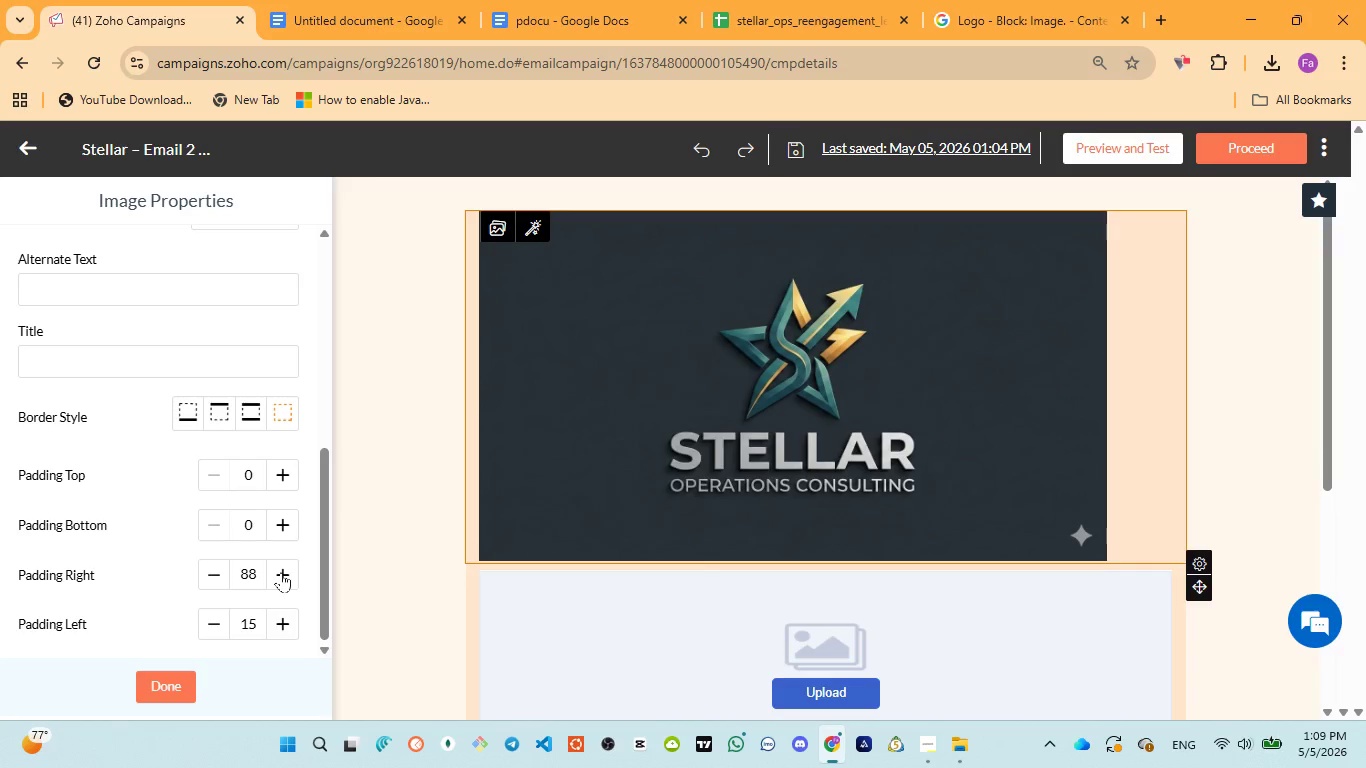 
triple_click([281, 572])
 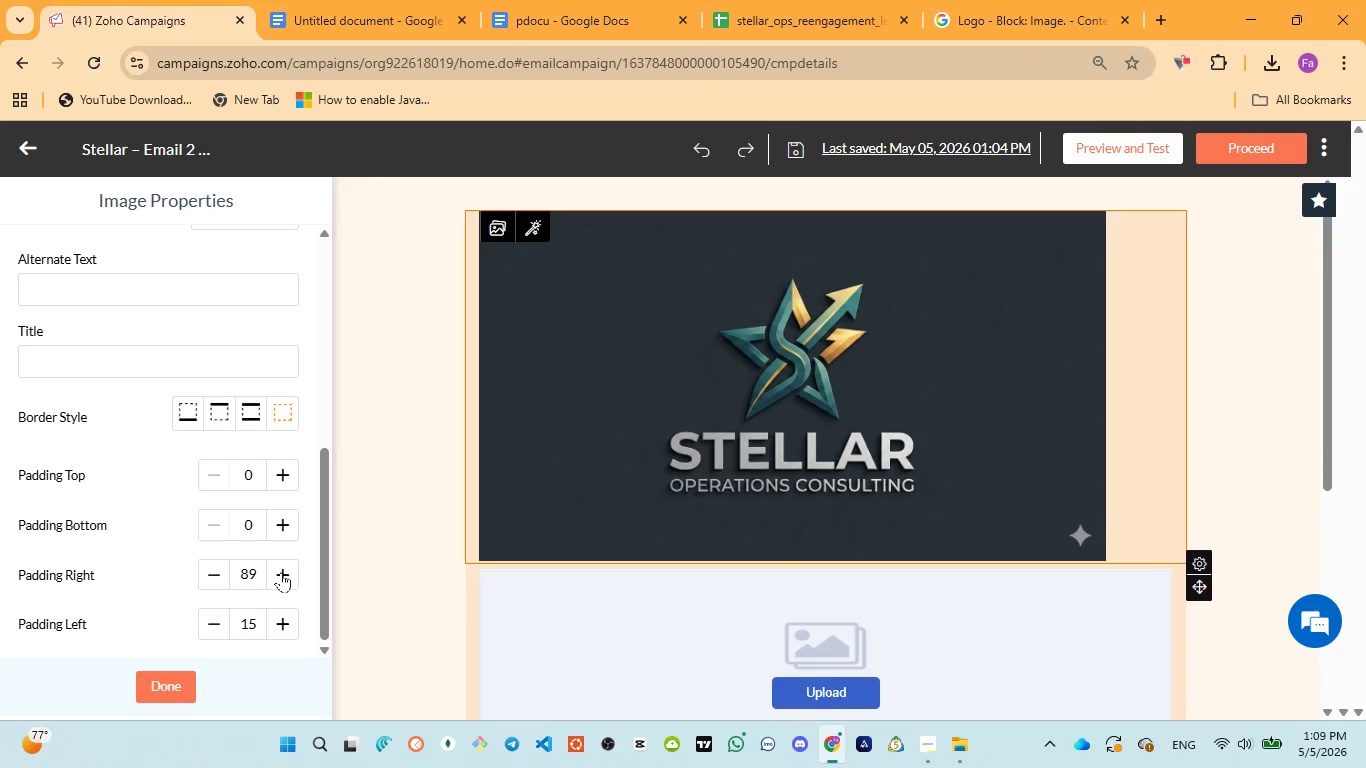 
triple_click([281, 572])
 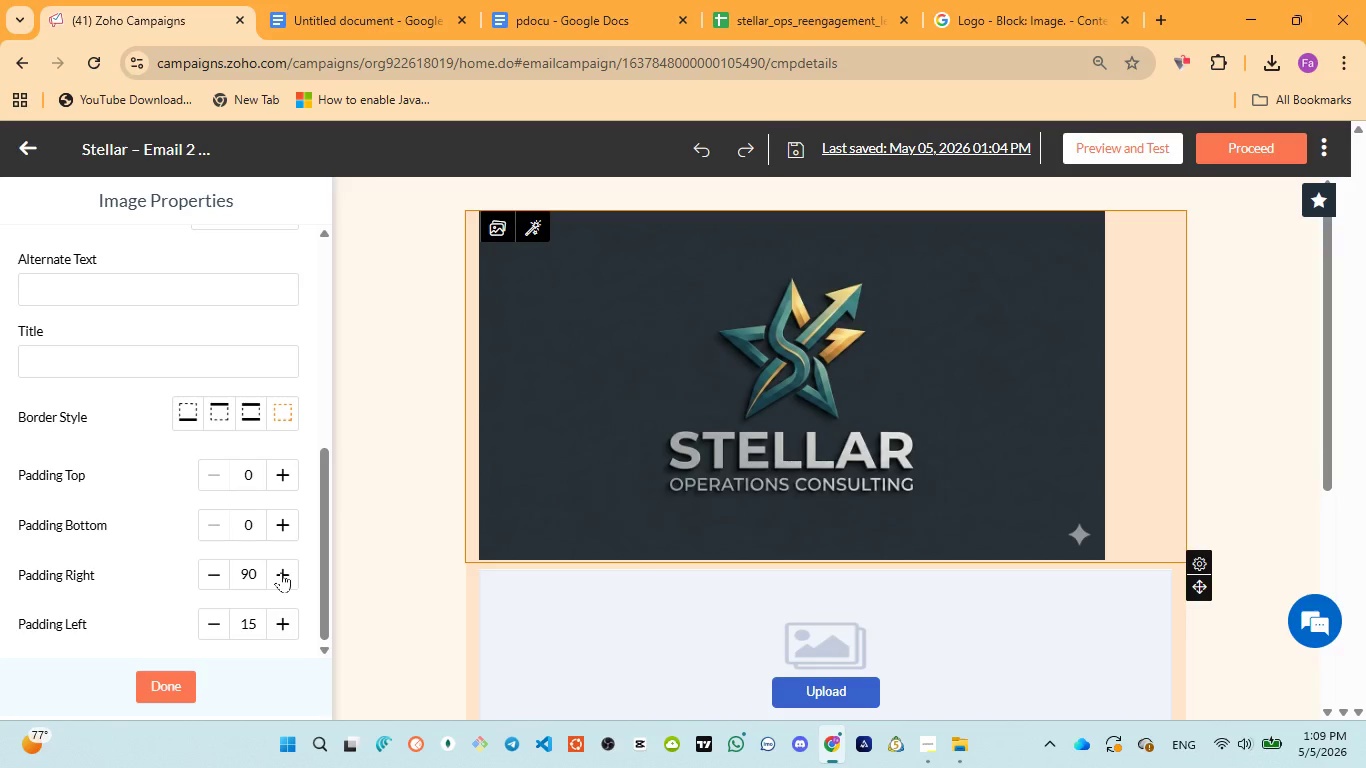 
triple_click([281, 572])
 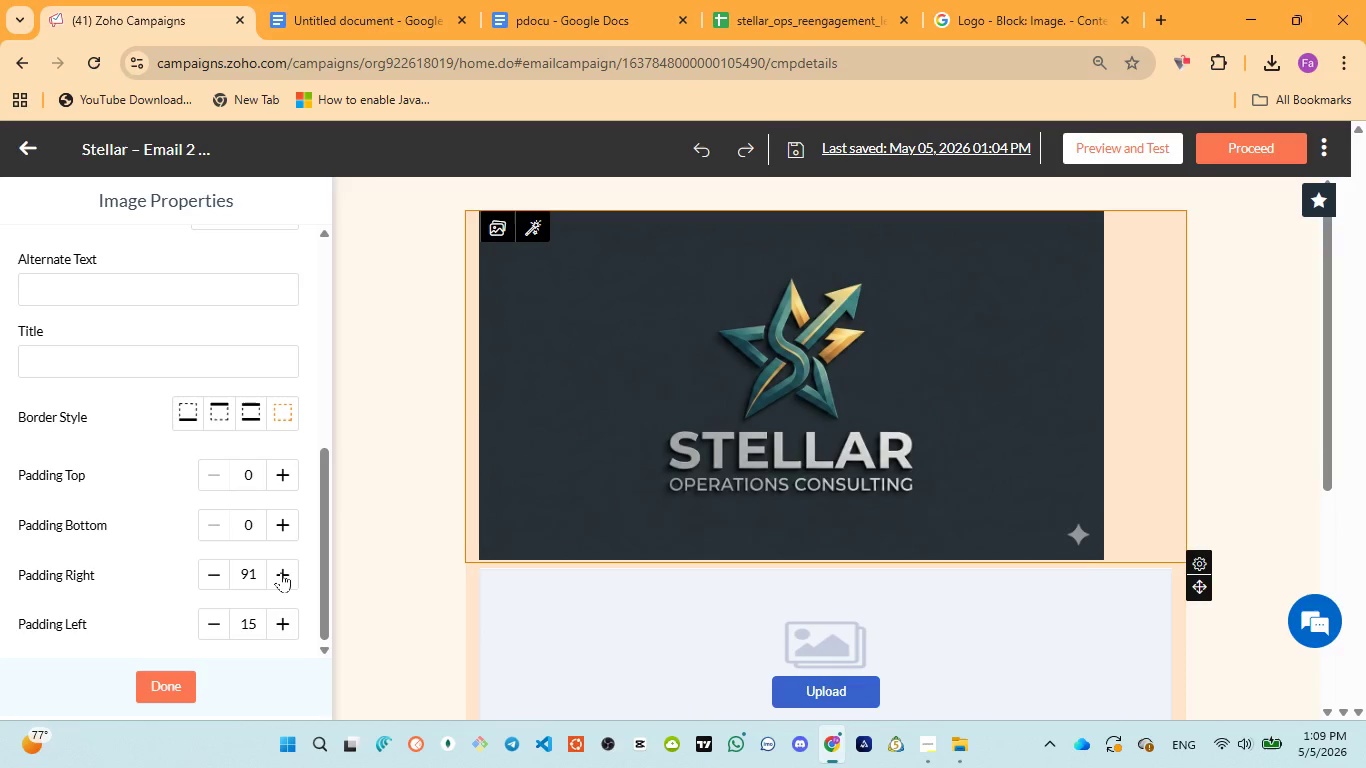 
triple_click([281, 572])
 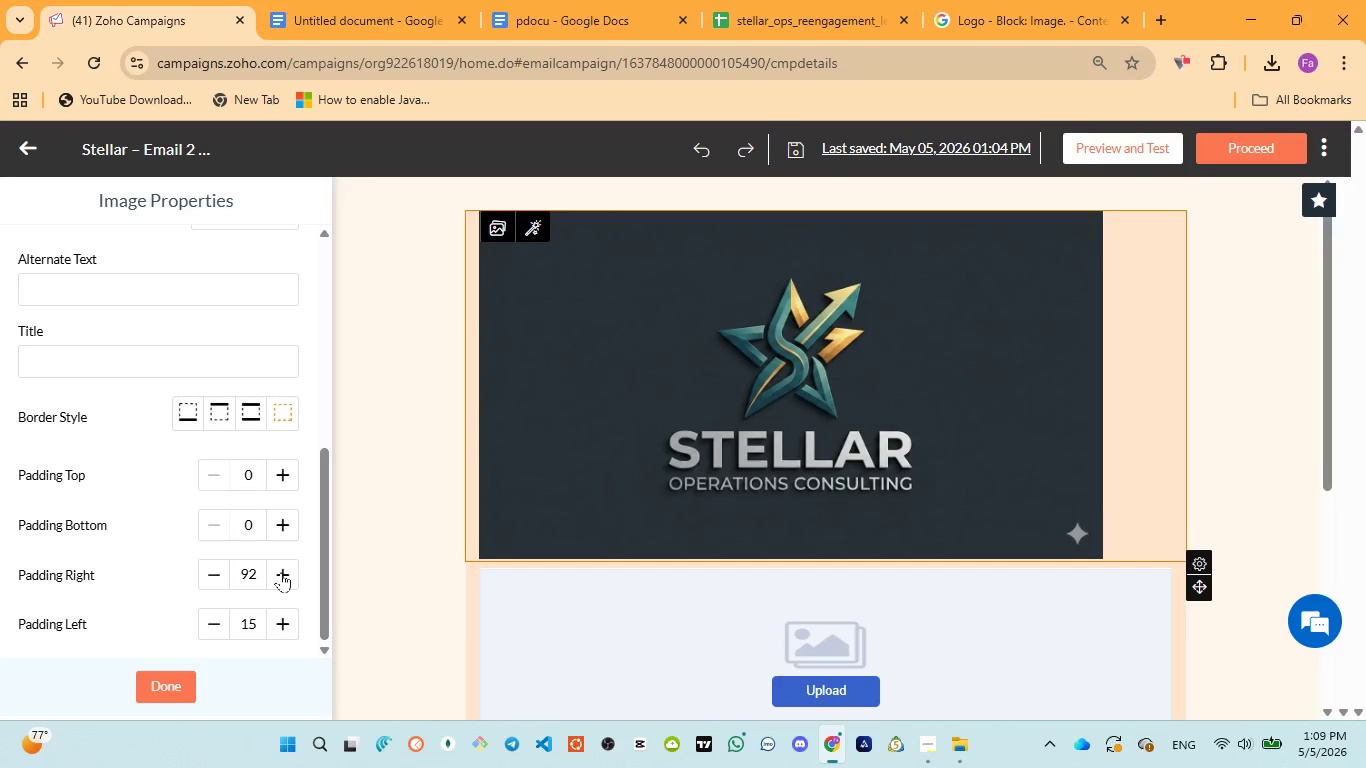 
triple_click([281, 572])
 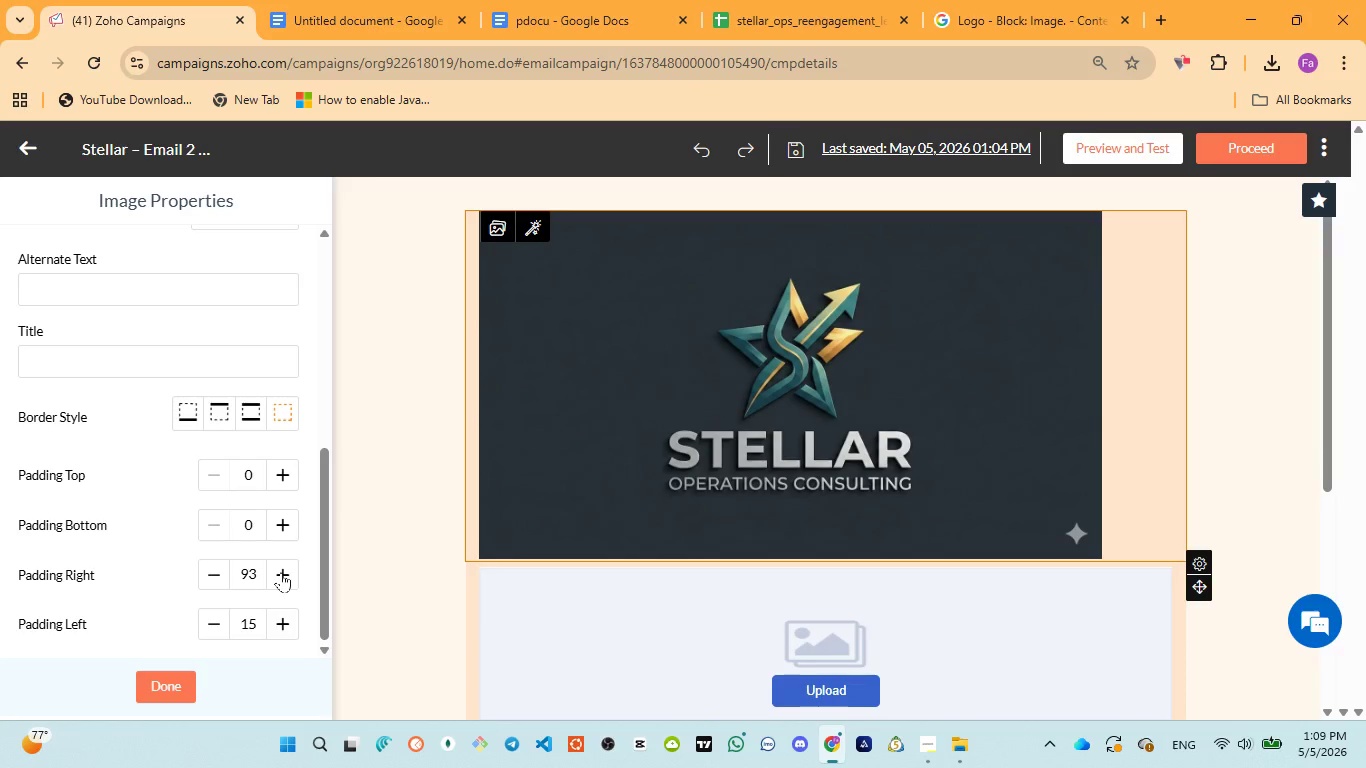 
triple_click([281, 572])
 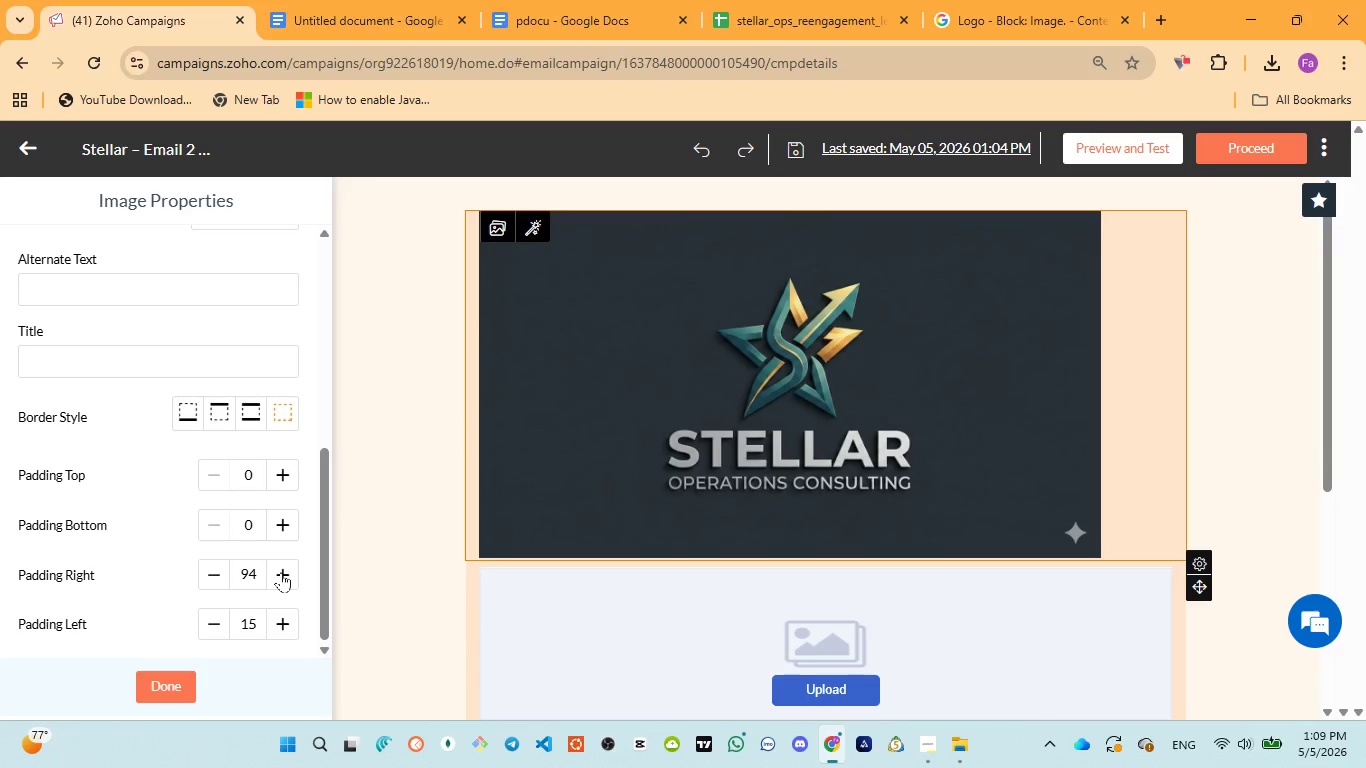 
triple_click([281, 572])
 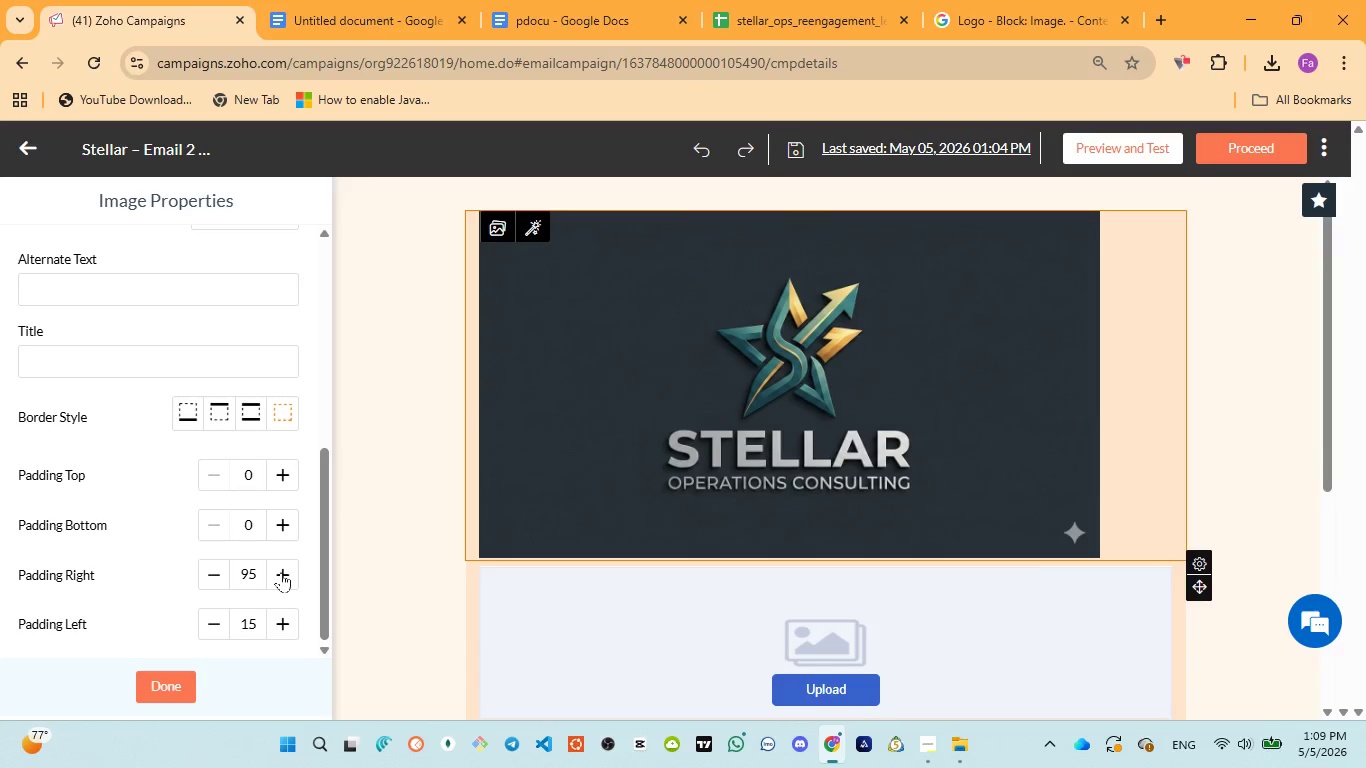 
triple_click([281, 572])
 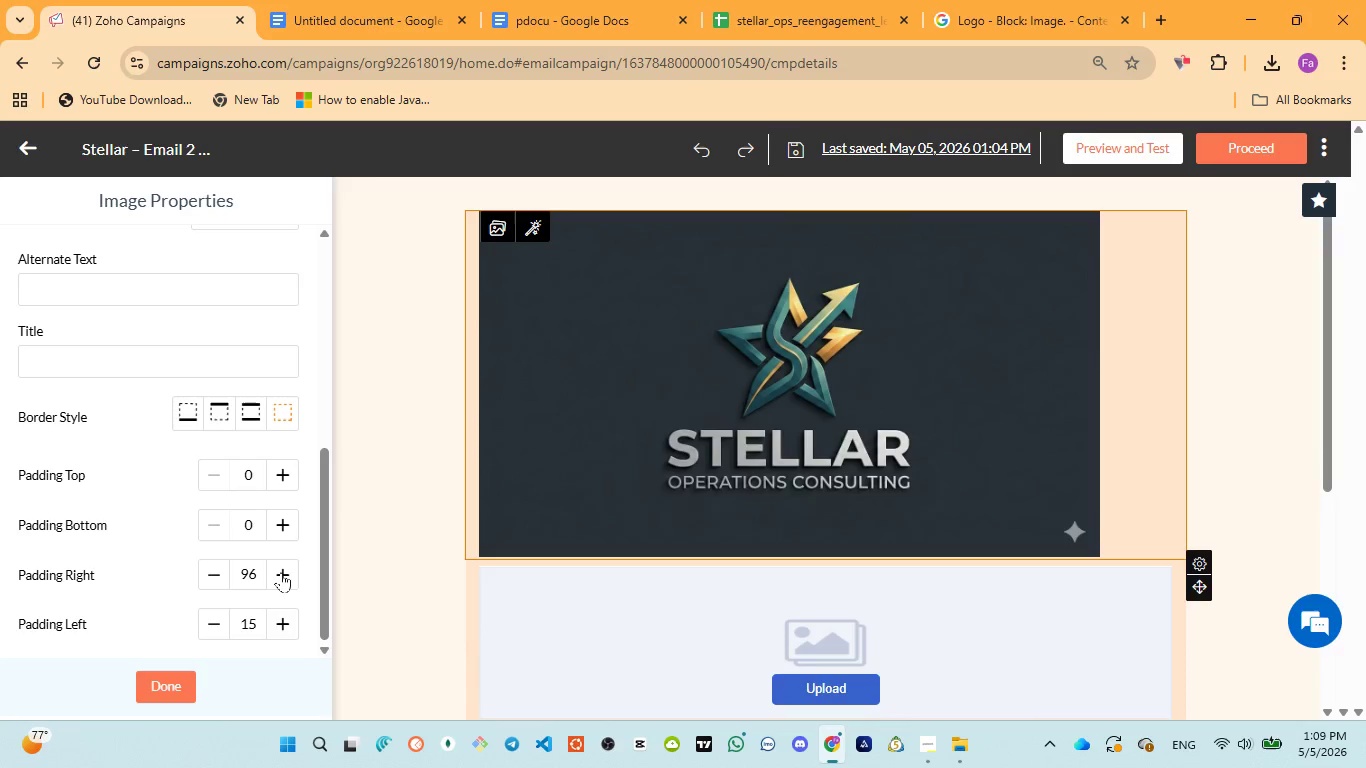 
triple_click([281, 572])
 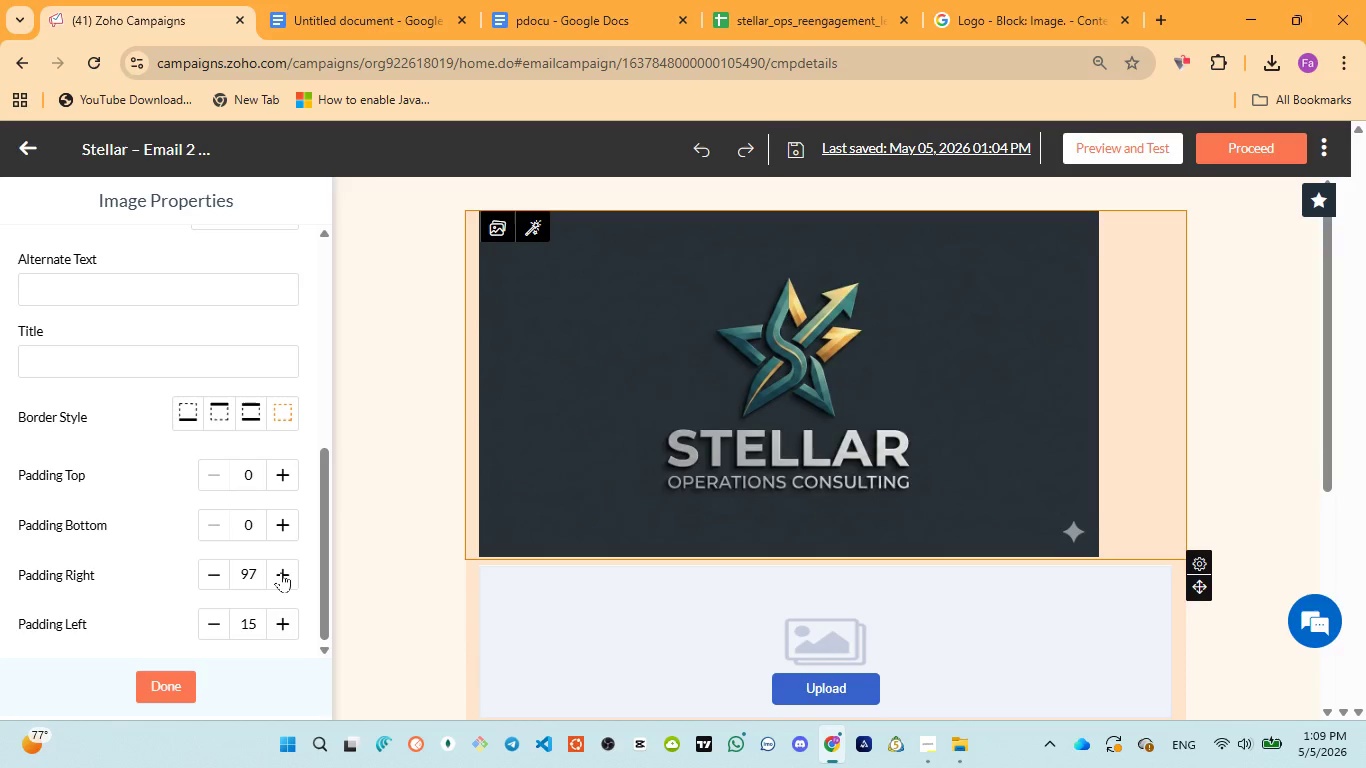 
triple_click([281, 572])
 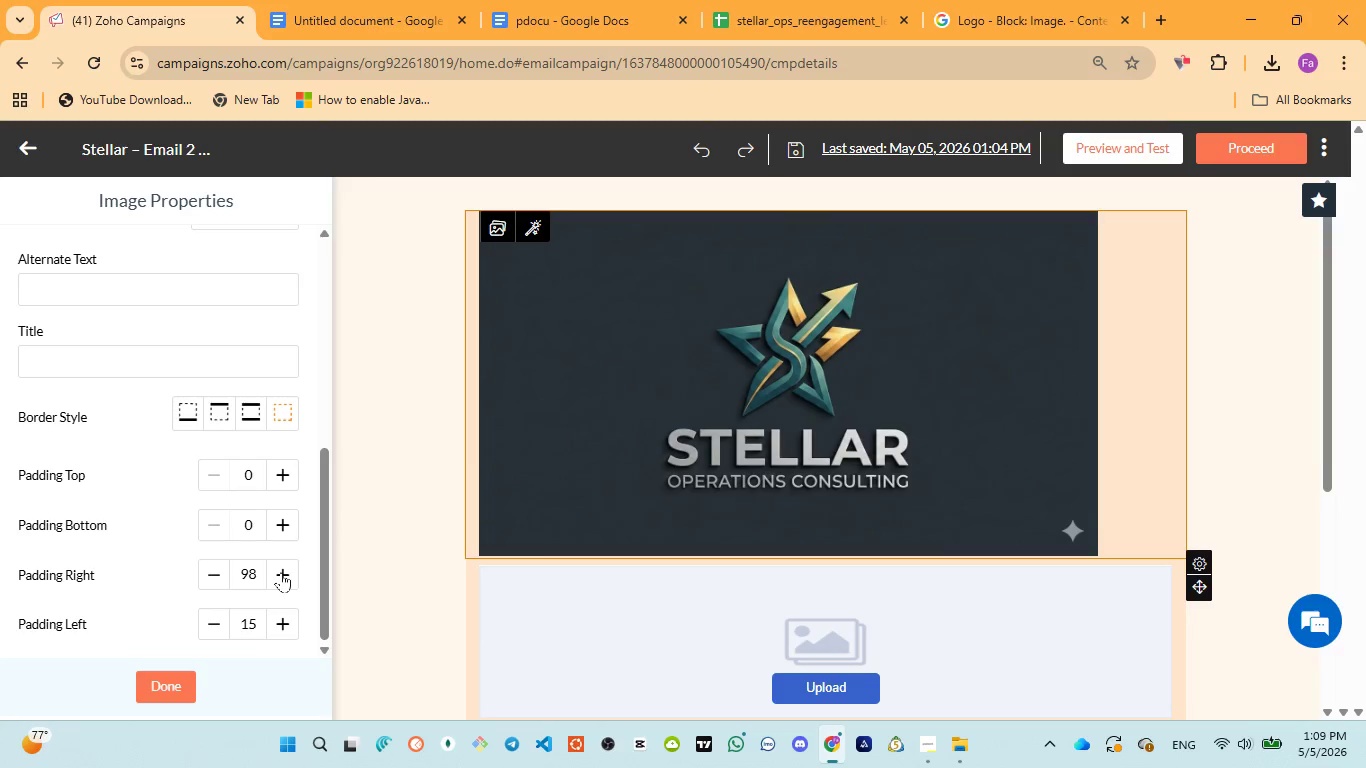 
triple_click([281, 572])
 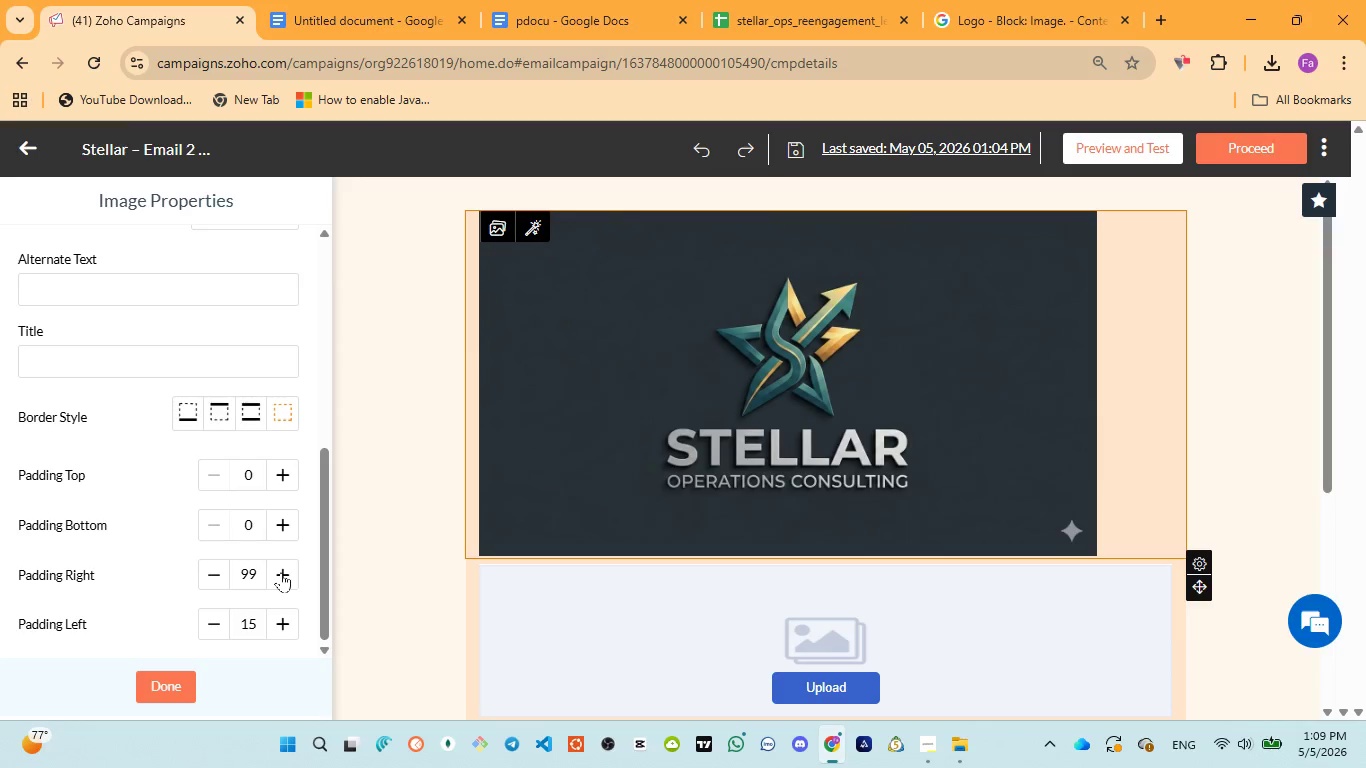 
triple_click([281, 572])
 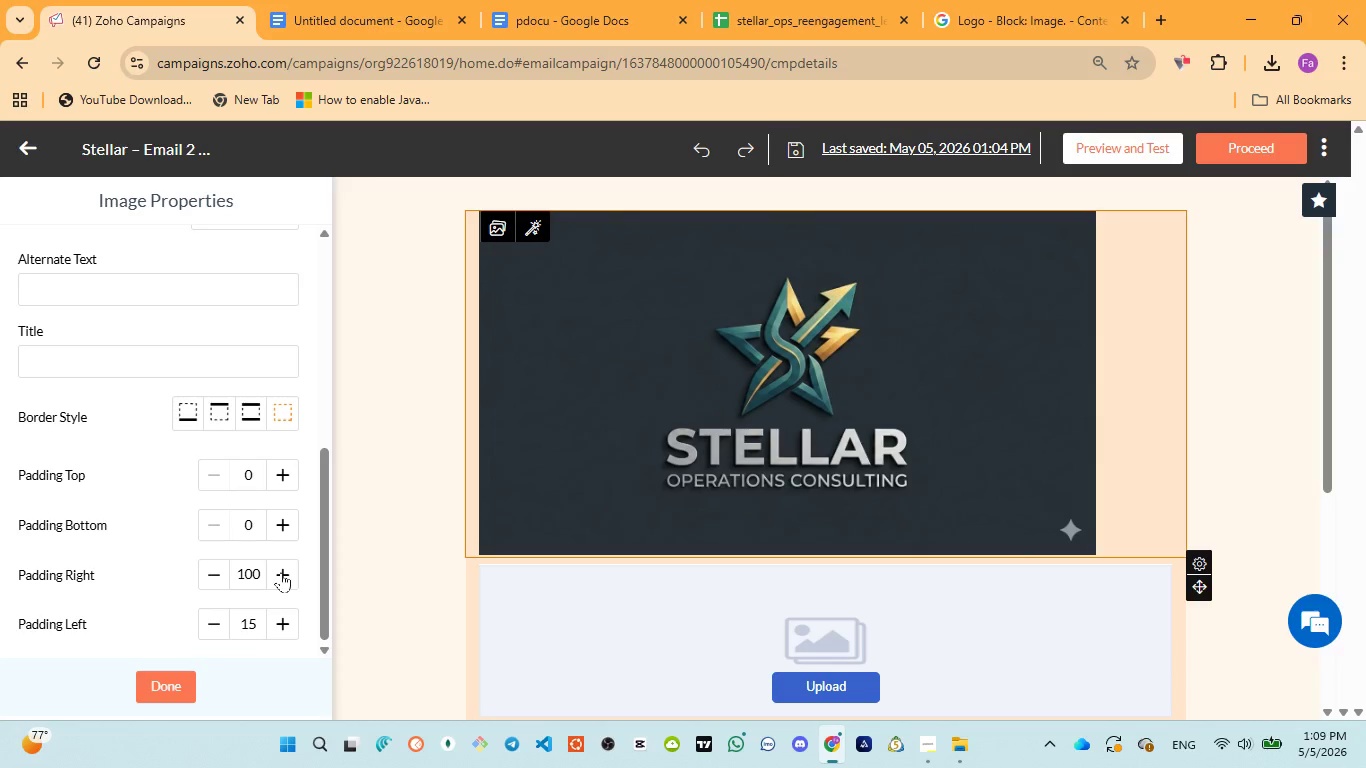 
triple_click([281, 572])
 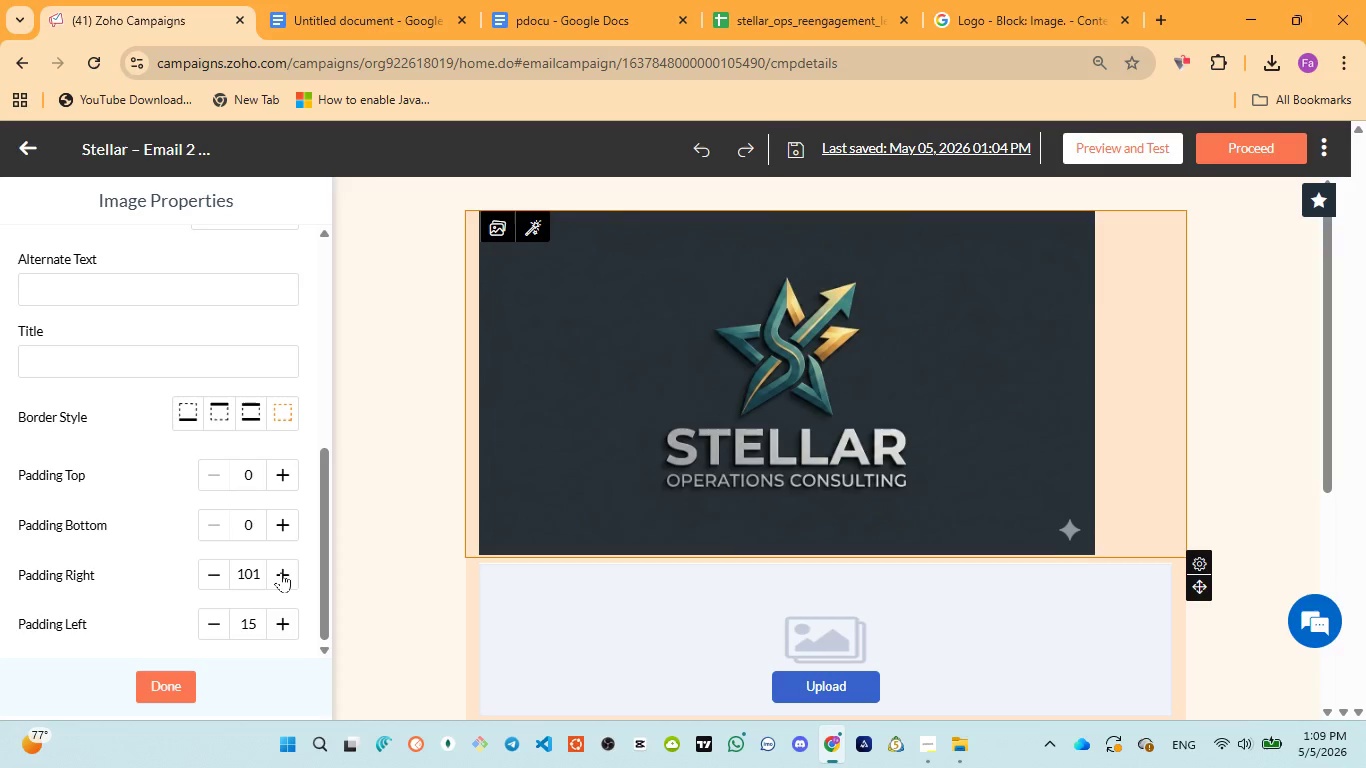 
triple_click([281, 572])
 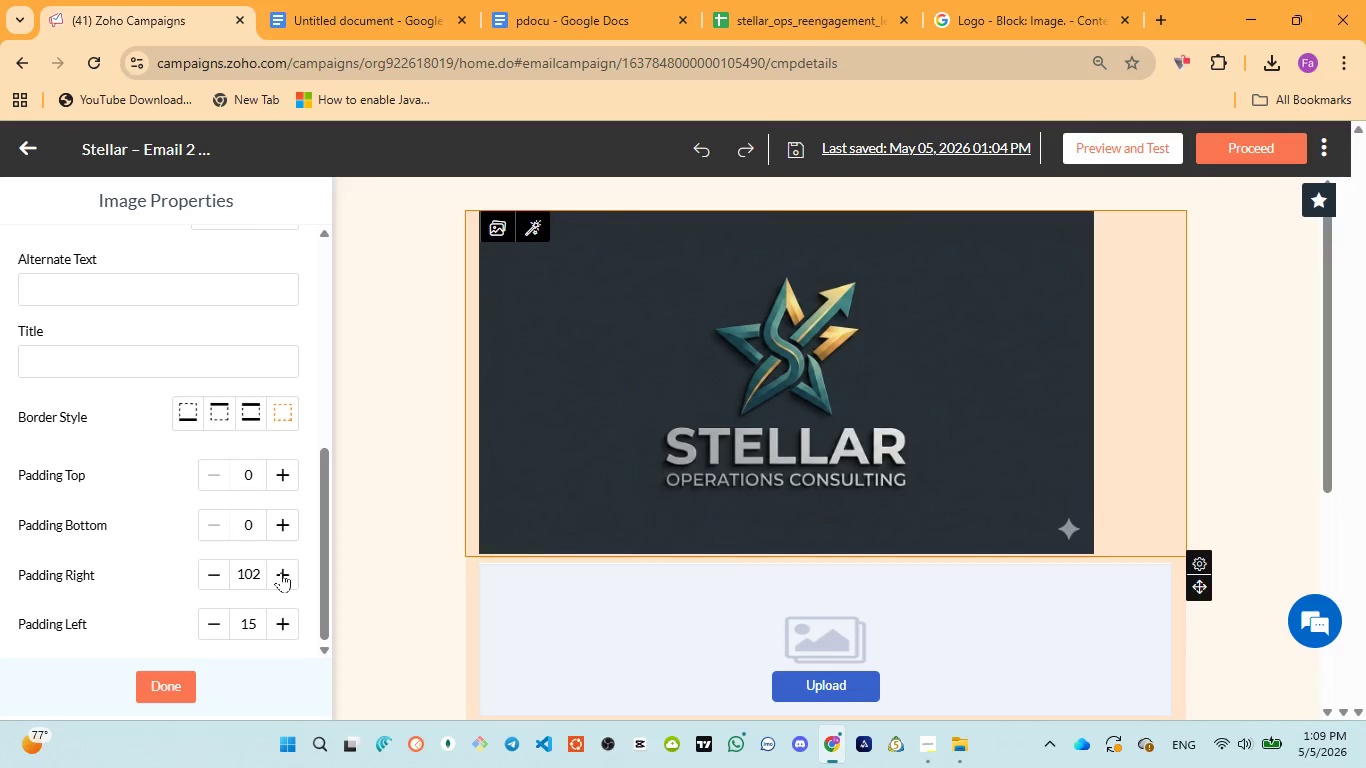 
triple_click([281, 572])
 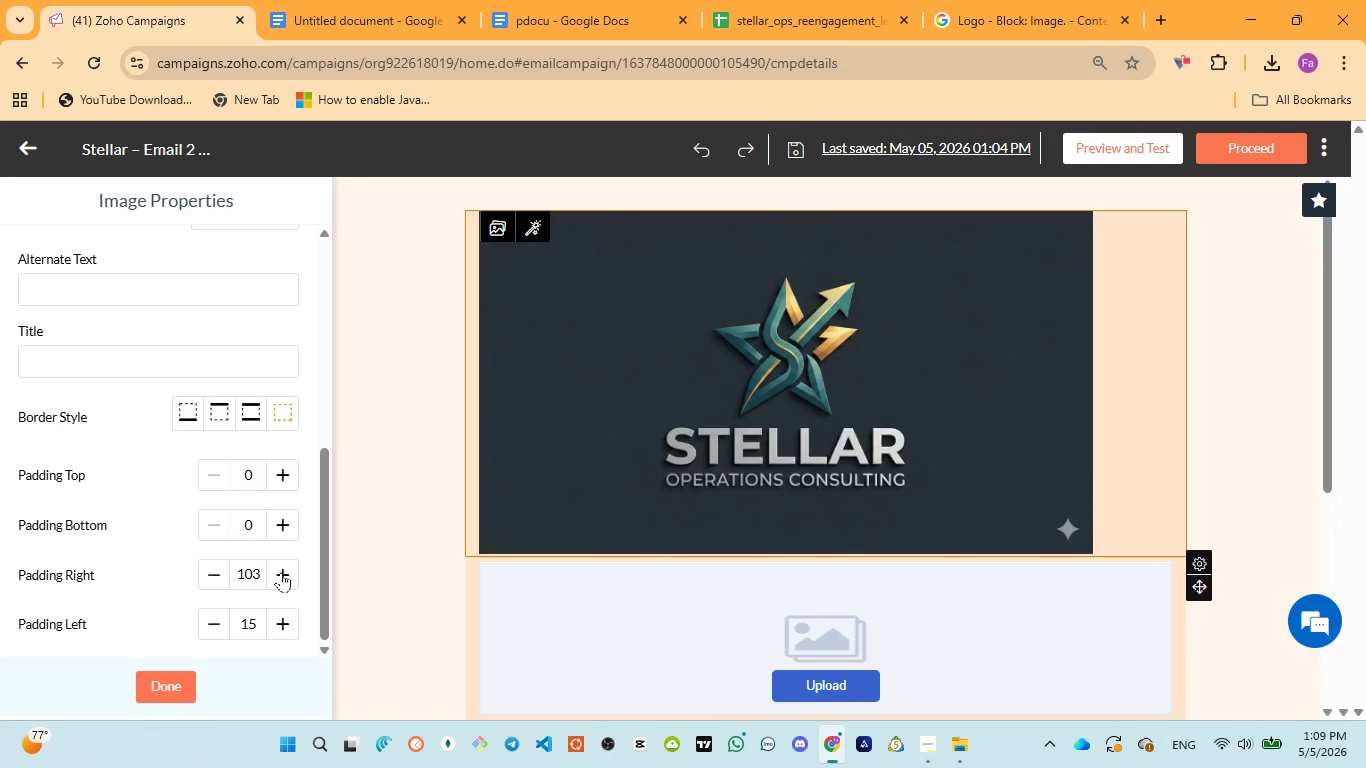 
triple_click([281, 572])
 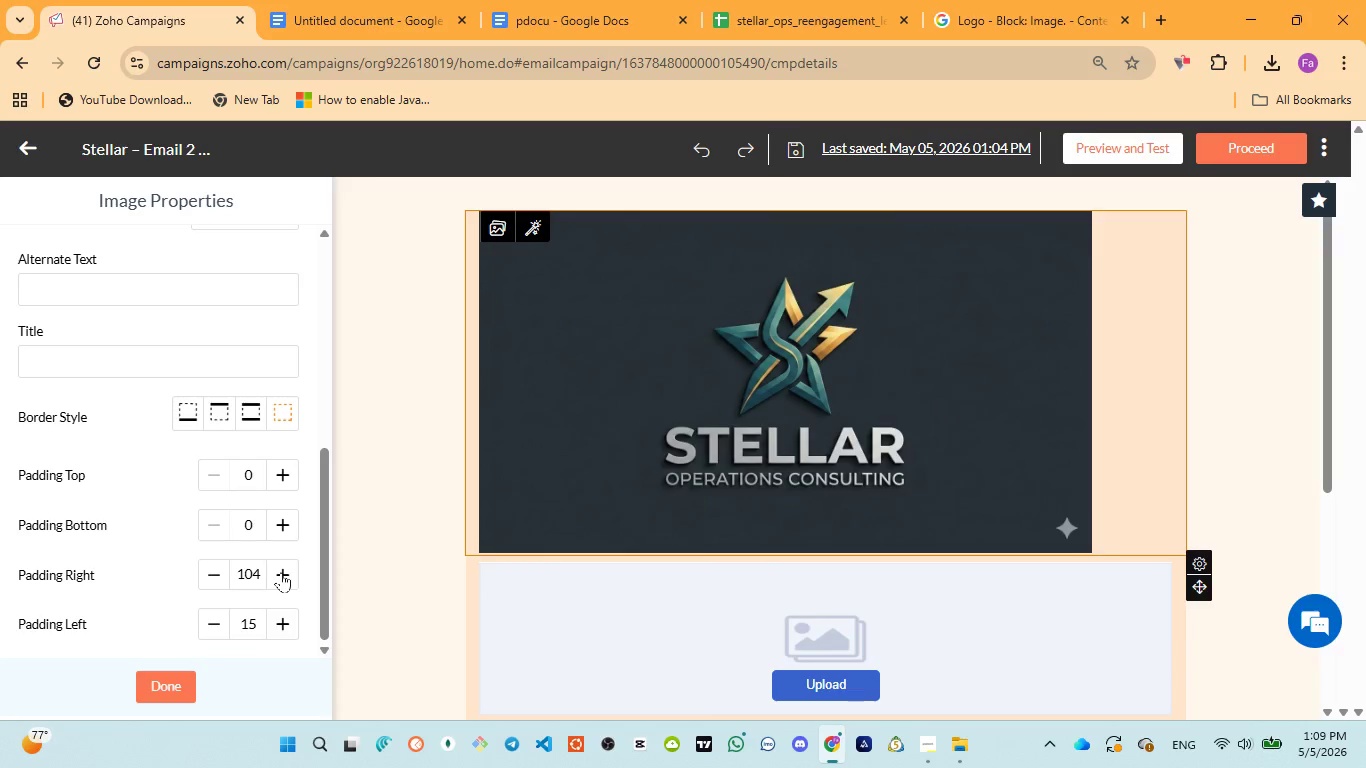 
triple_click([281, 572])
 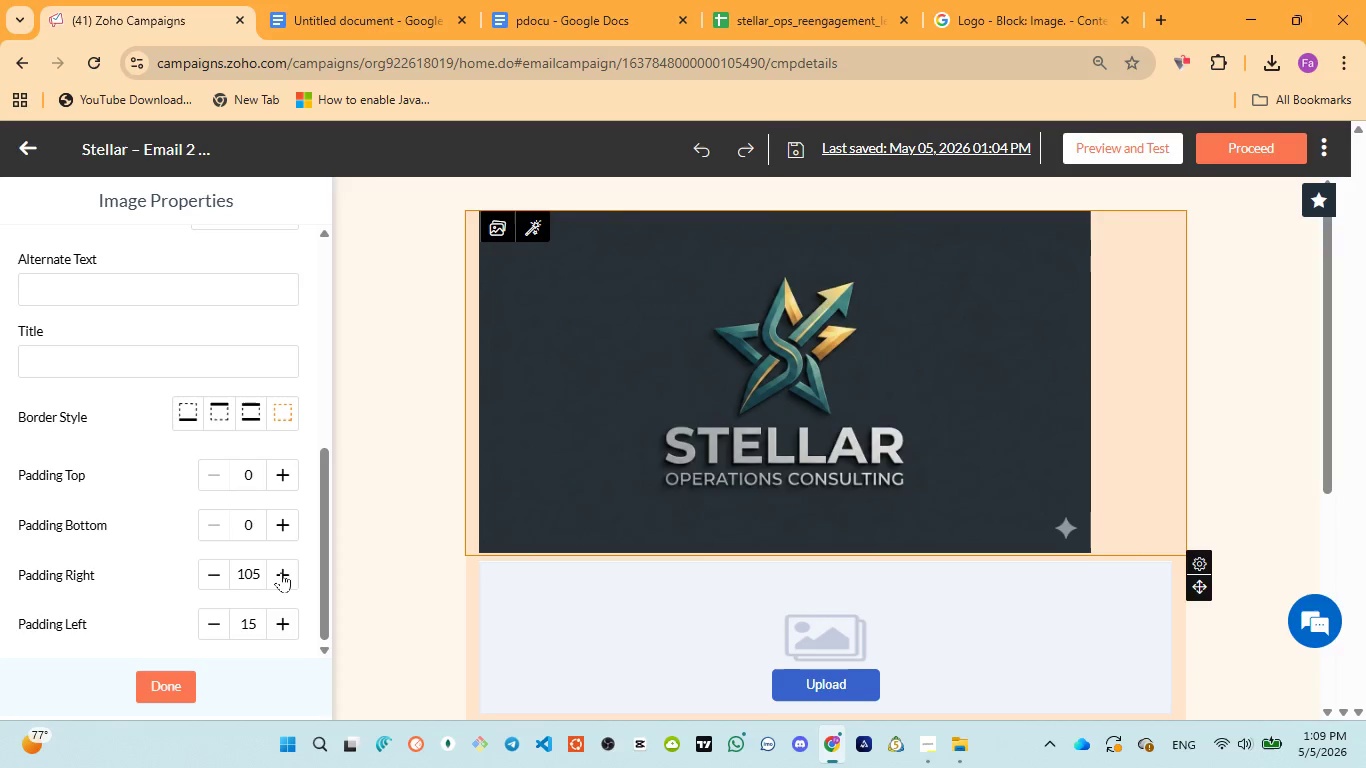 
triple_click([281, 572])
 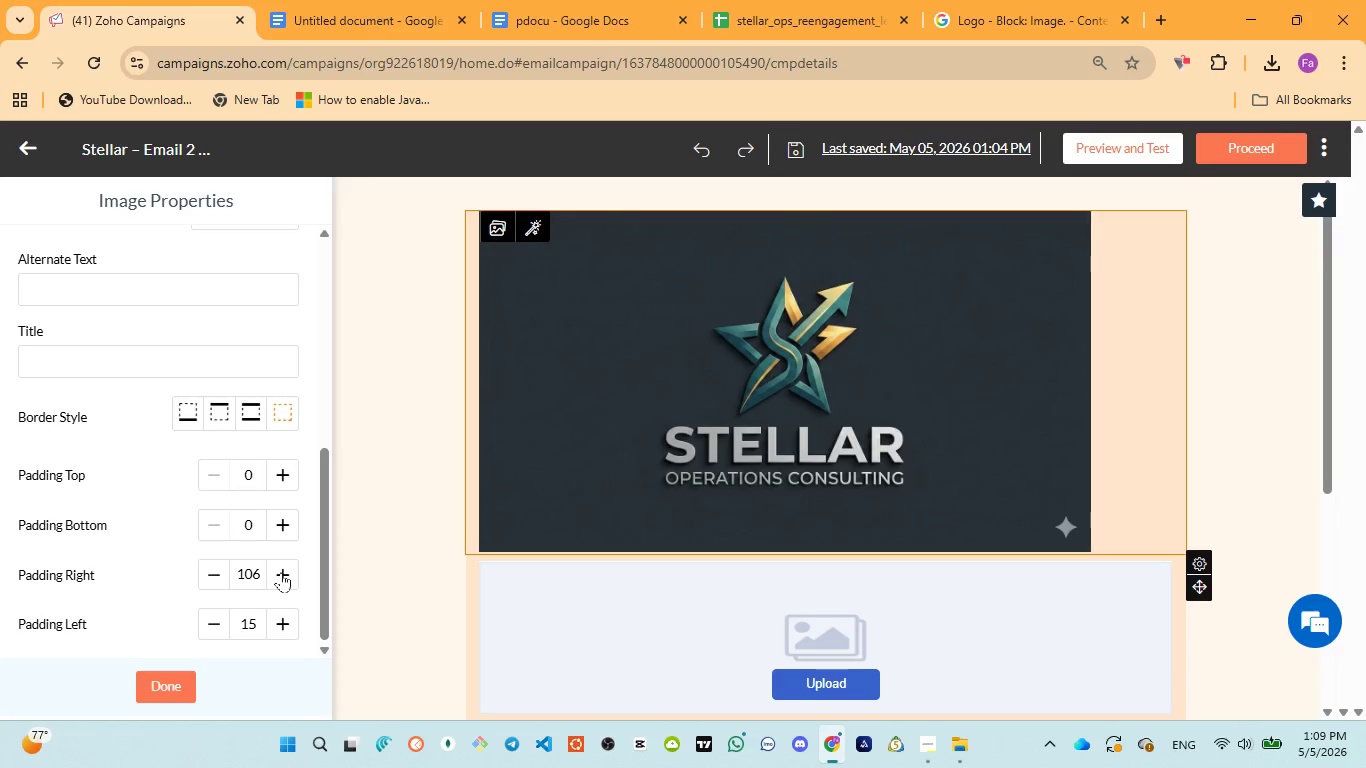 
triple_click([281, 572])
 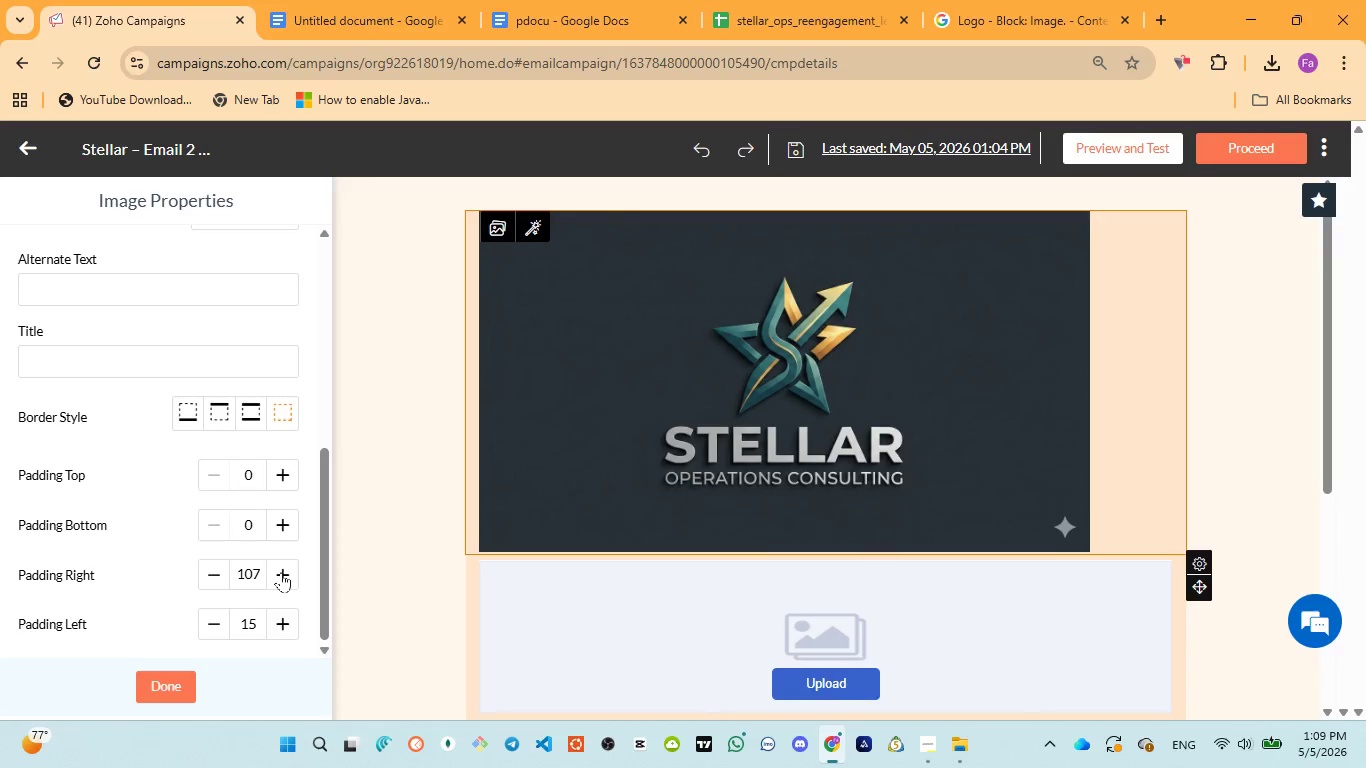 
triple_click([281, 572])
 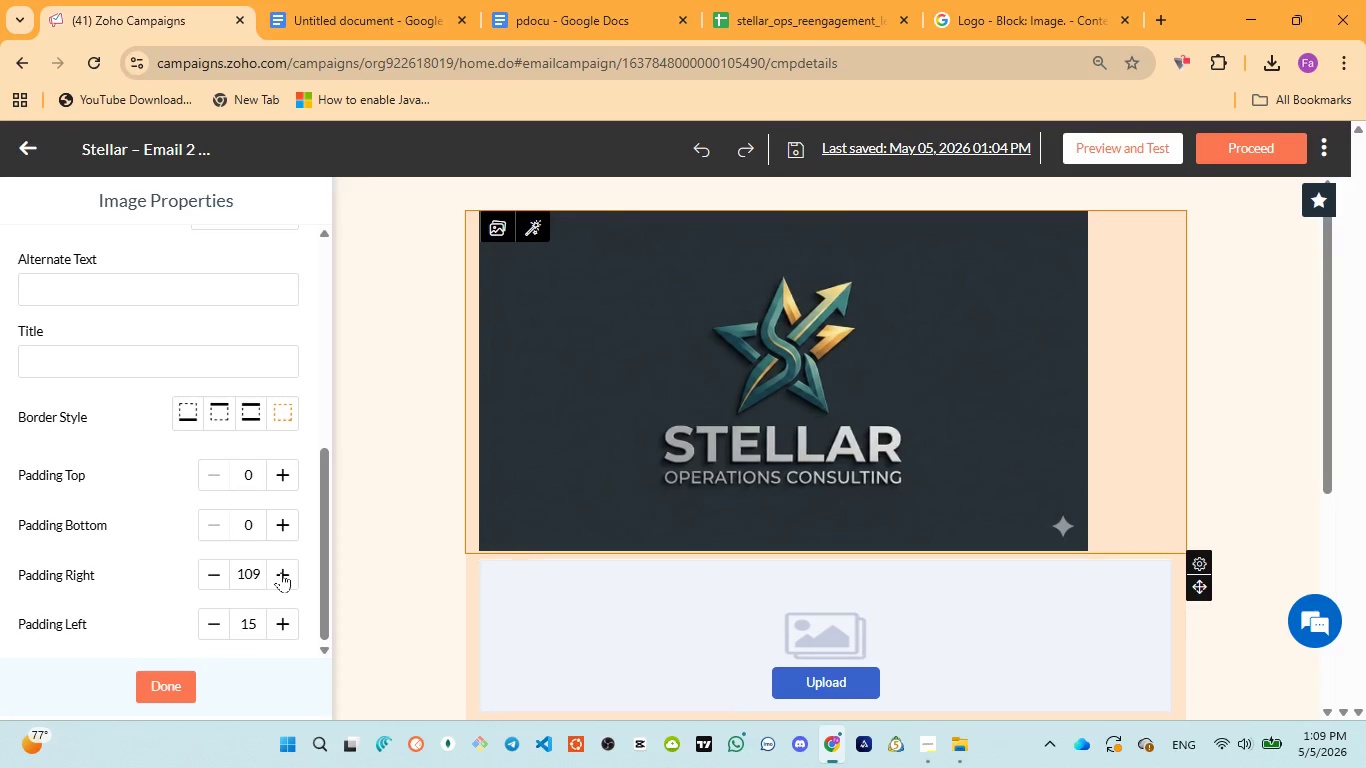 
double_click([281, 572])
 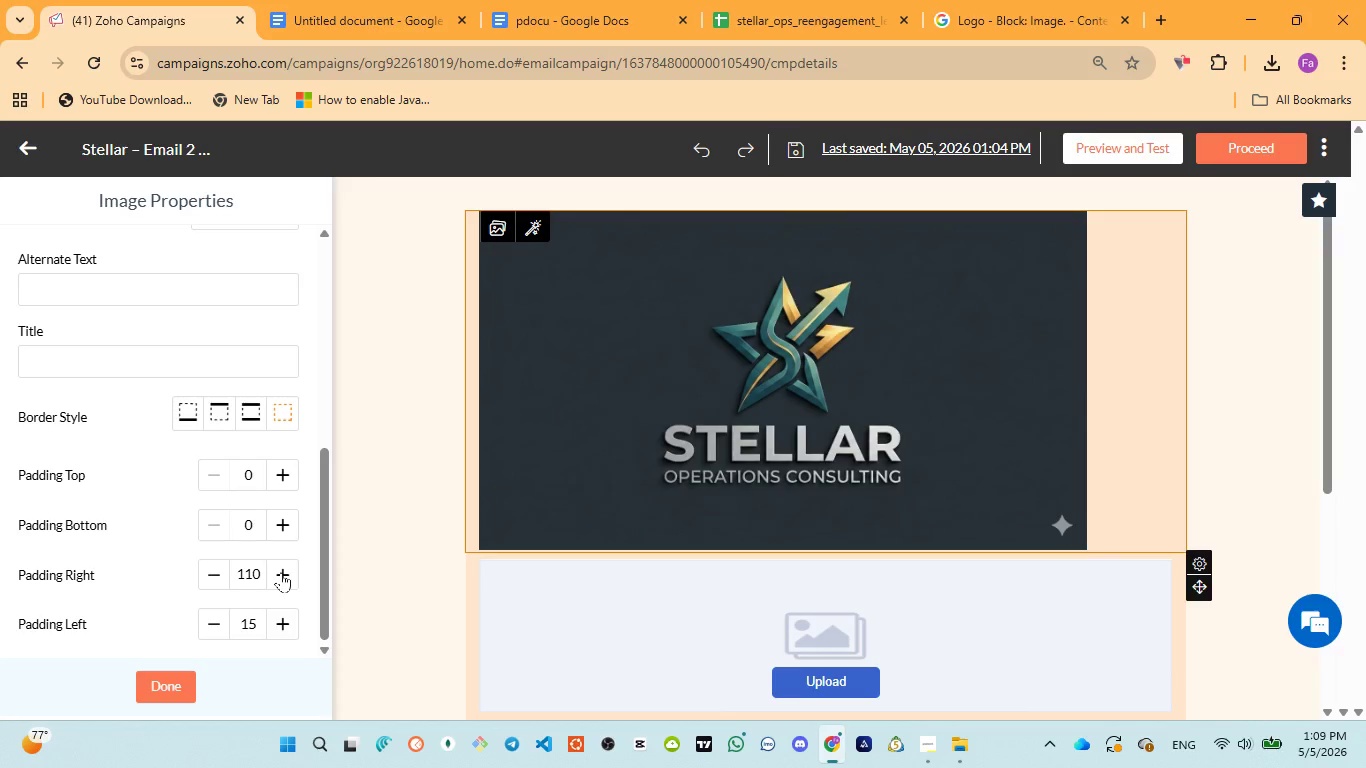 
triple_click([281, 572])
 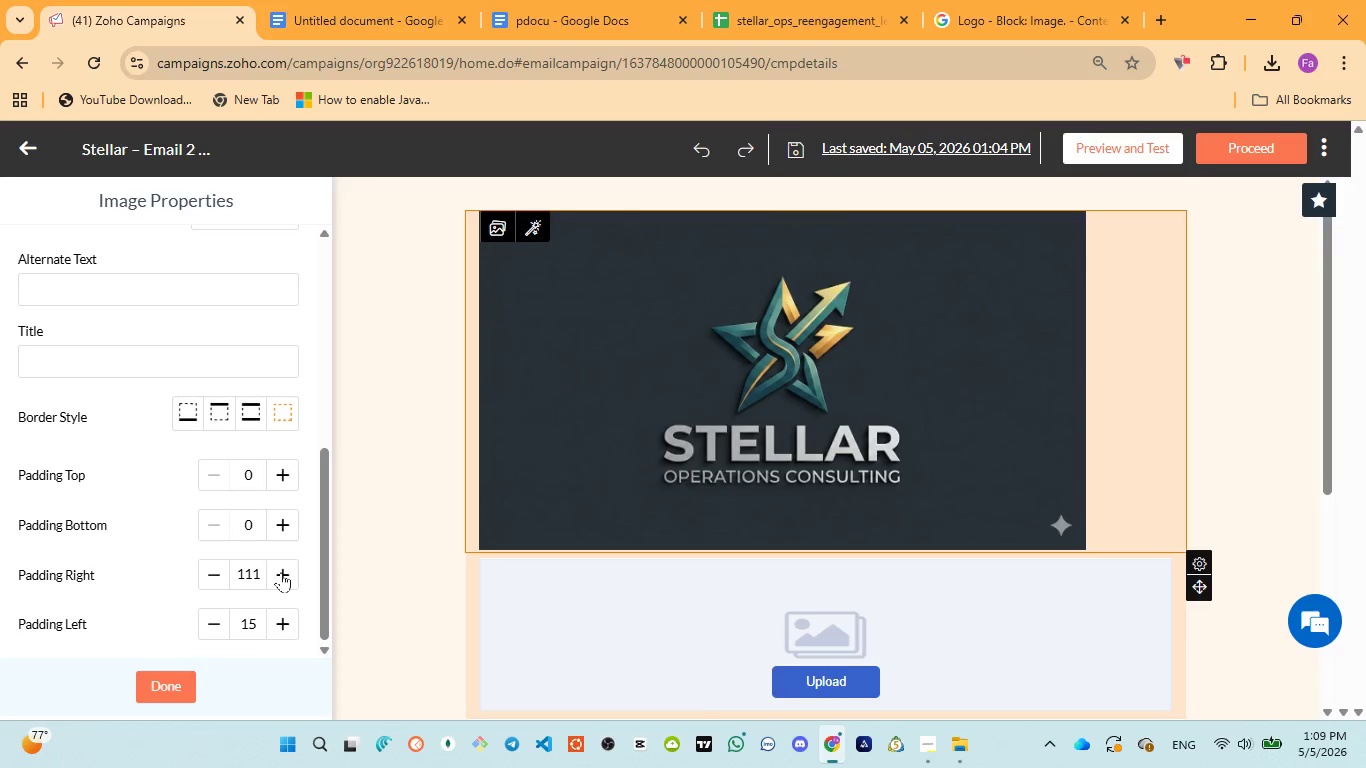 
triple_click([281, 572])
 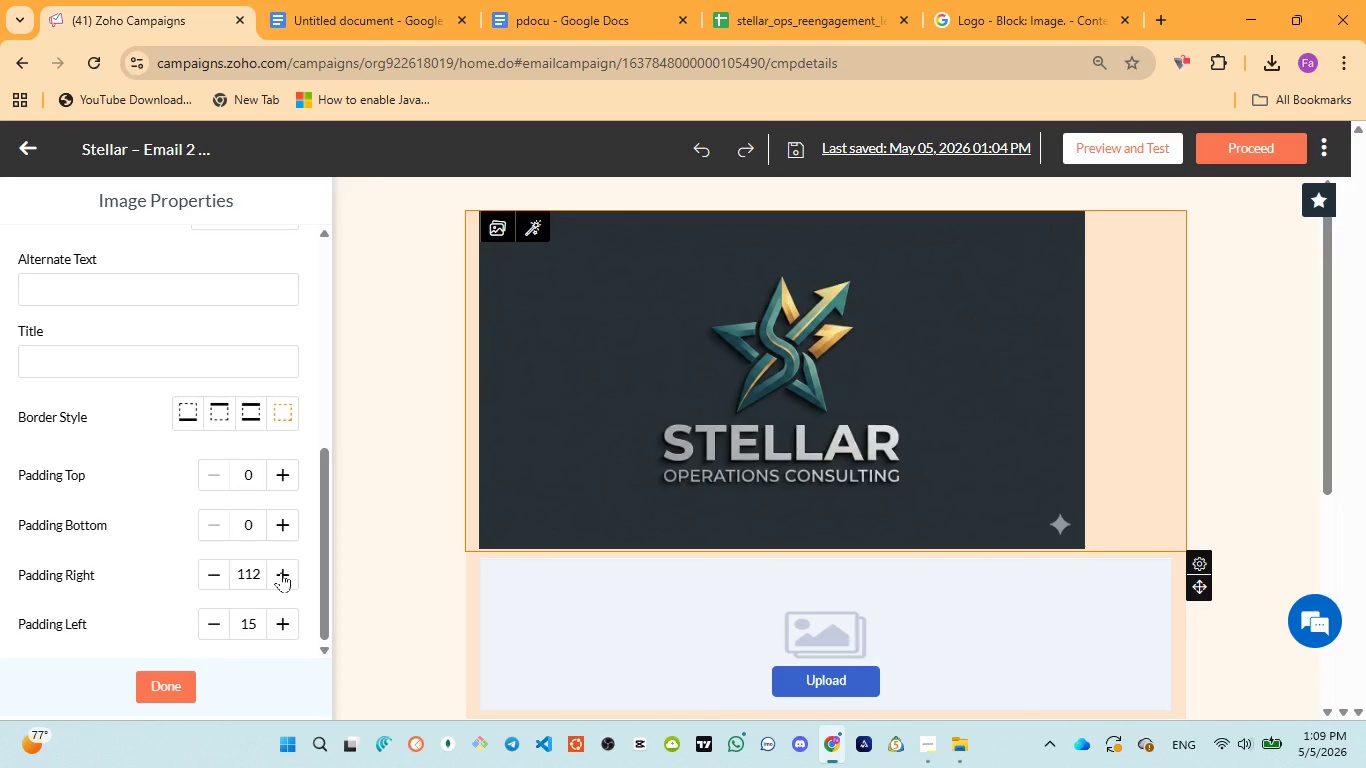 
triple_click([281, 572])
 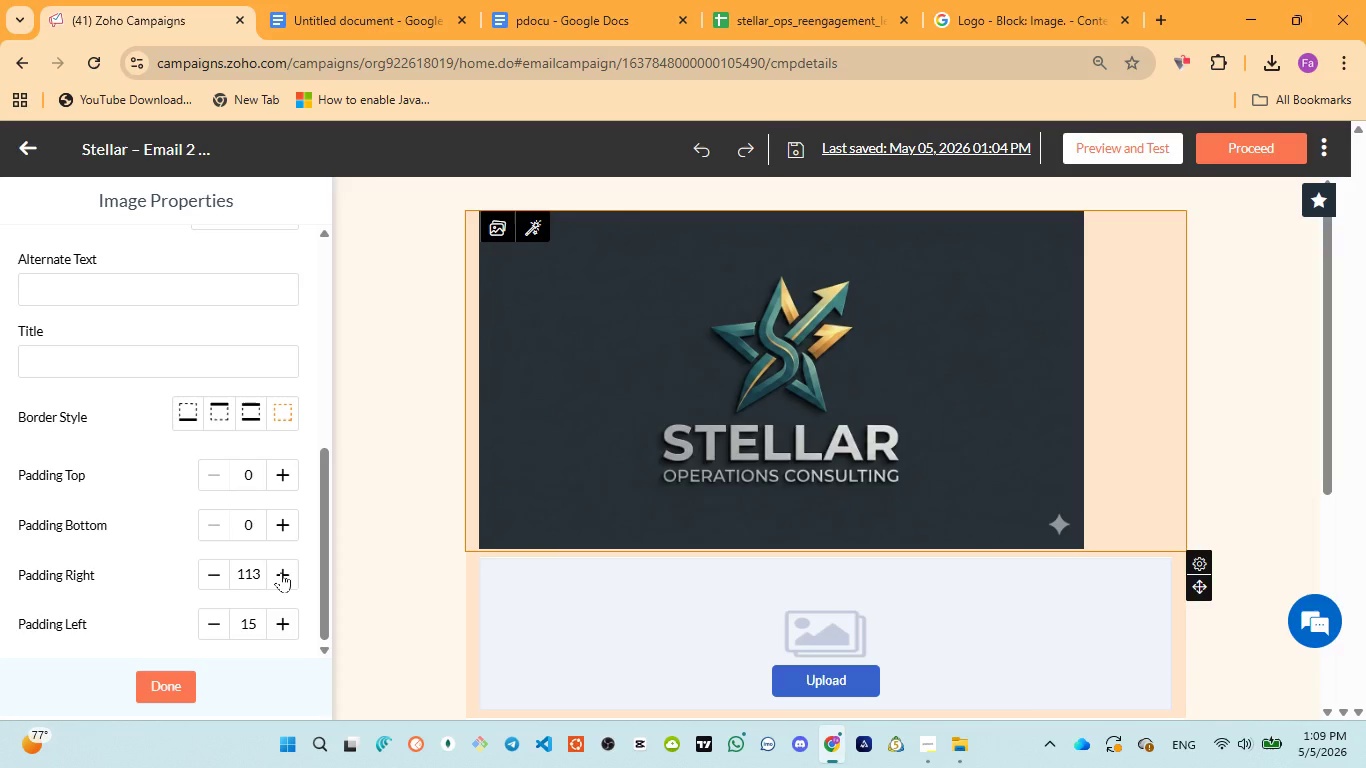 
left_click([281, 572])
 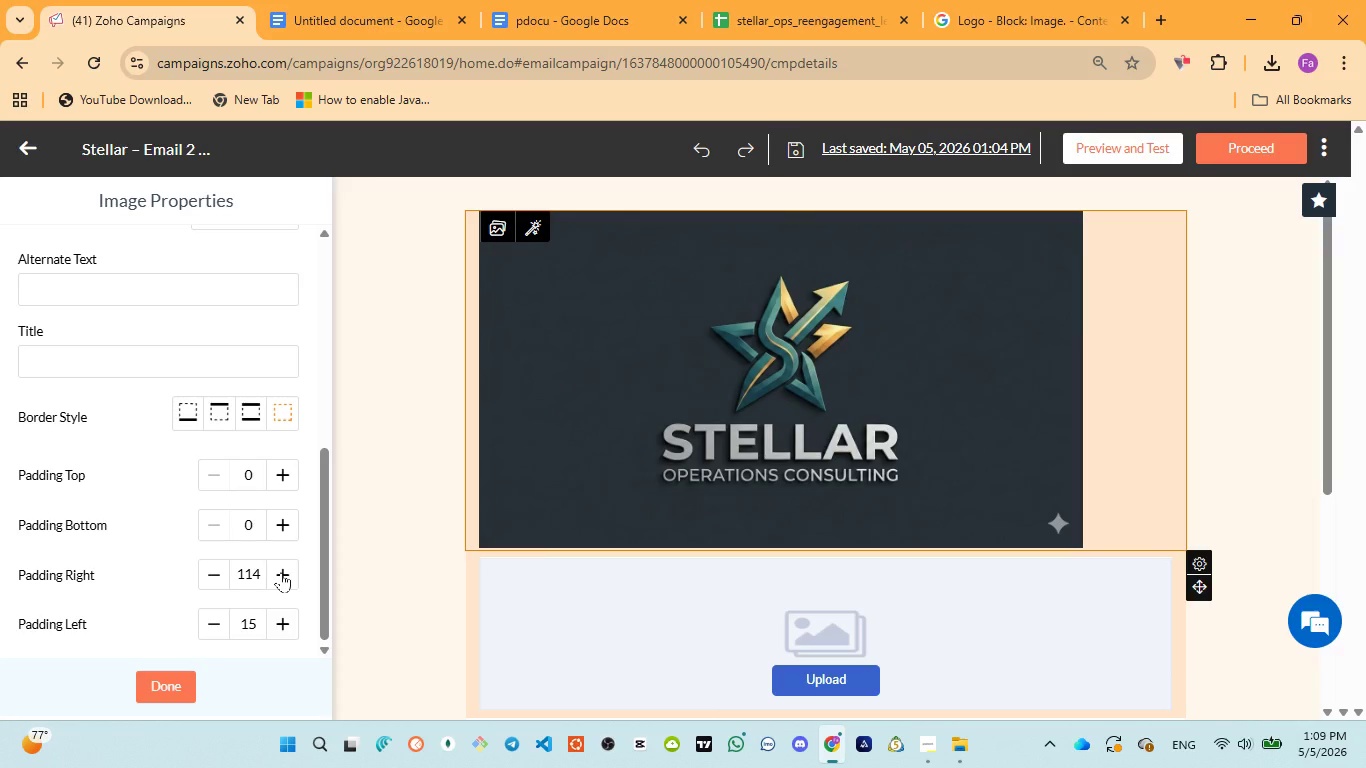 
left_click([281, 572])
 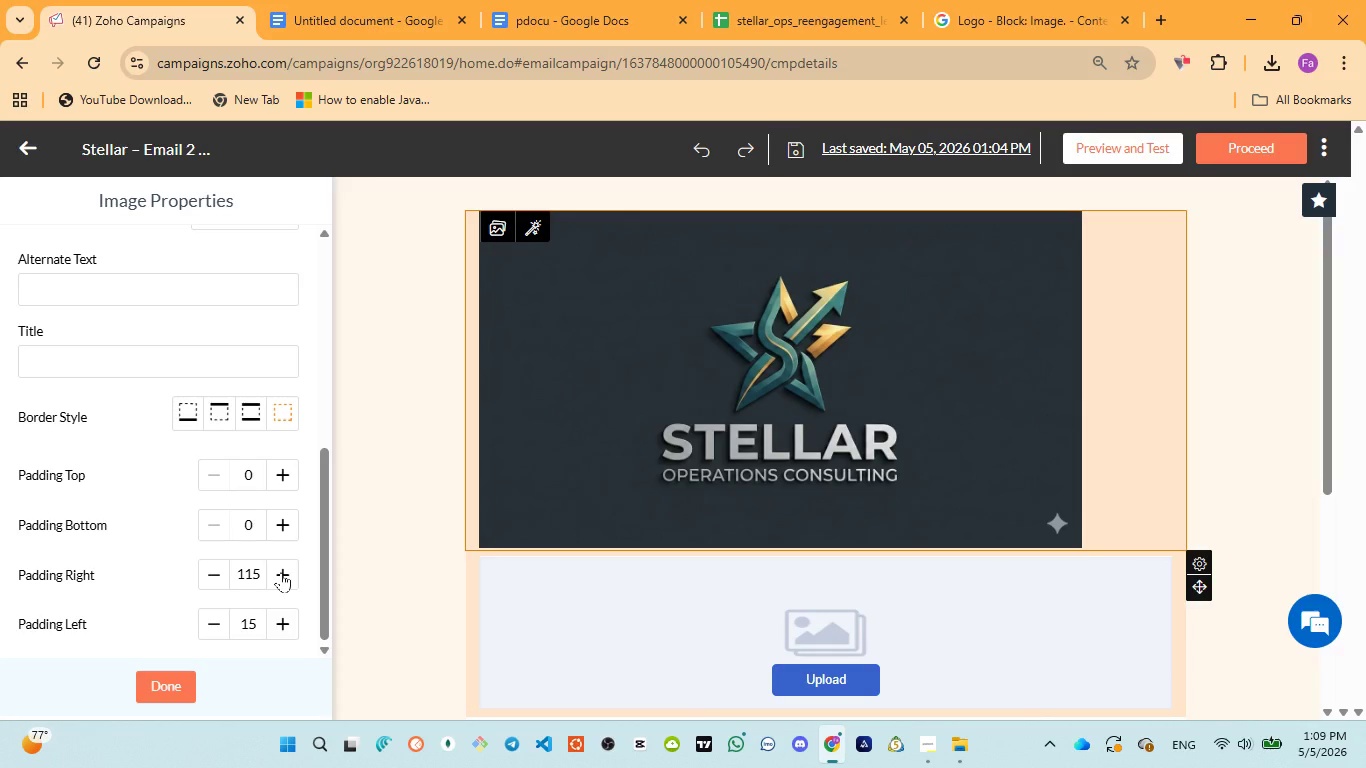 
left_click([281, 572])
 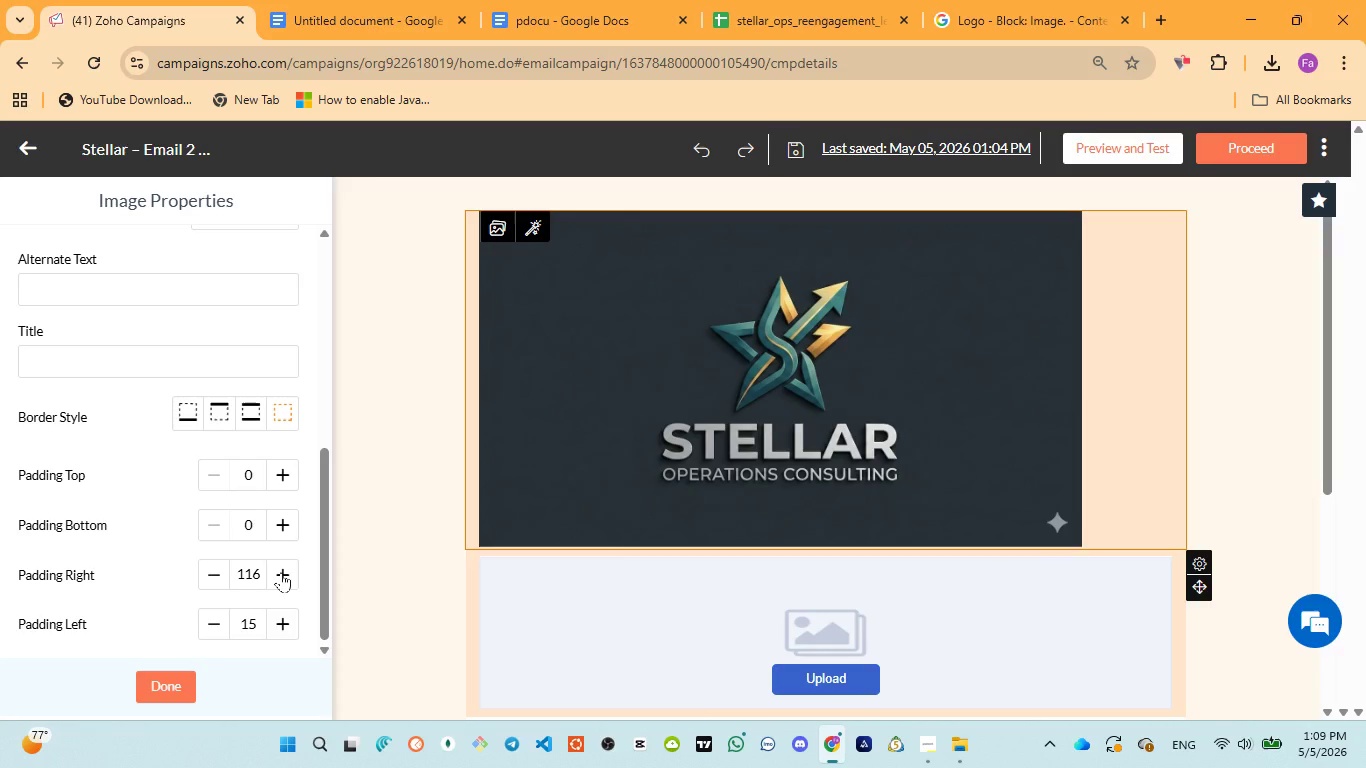 
wait(6.88)
 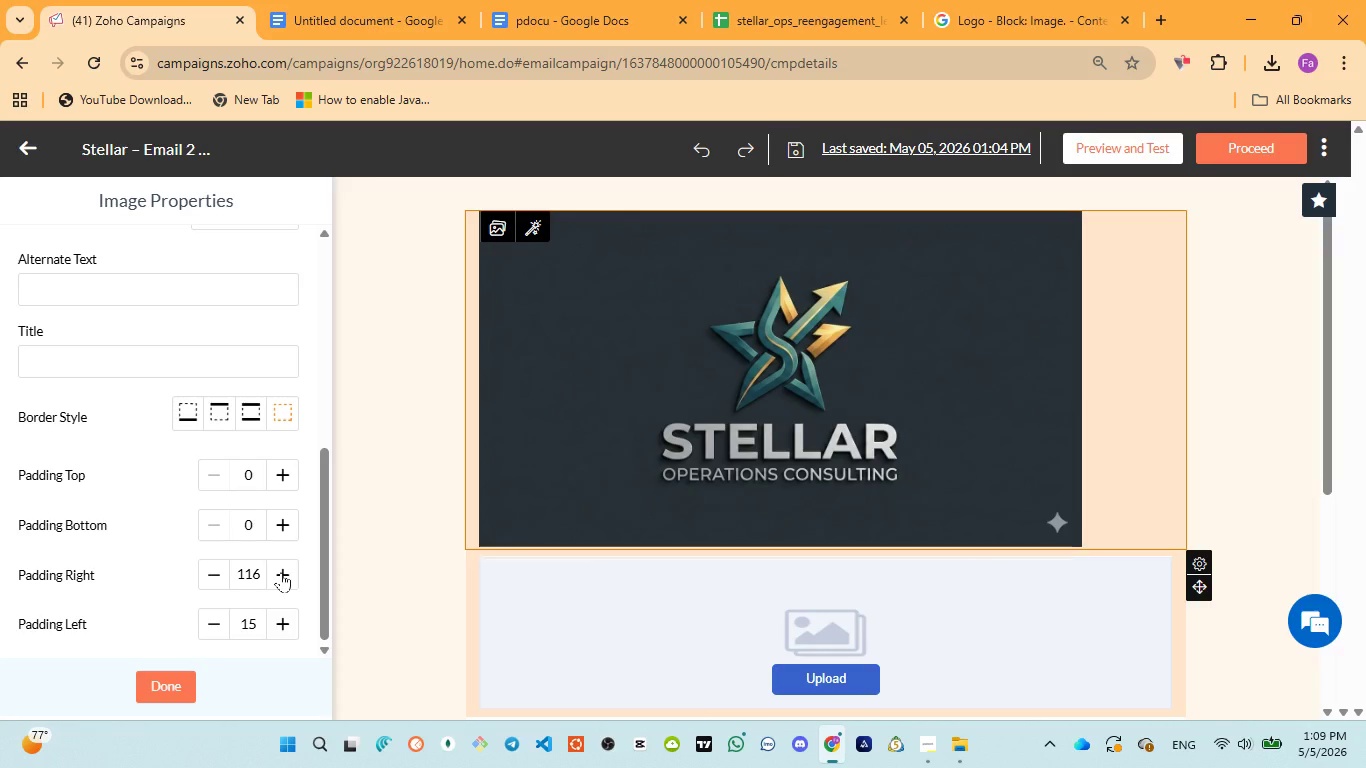 
double_click([281, 572])
 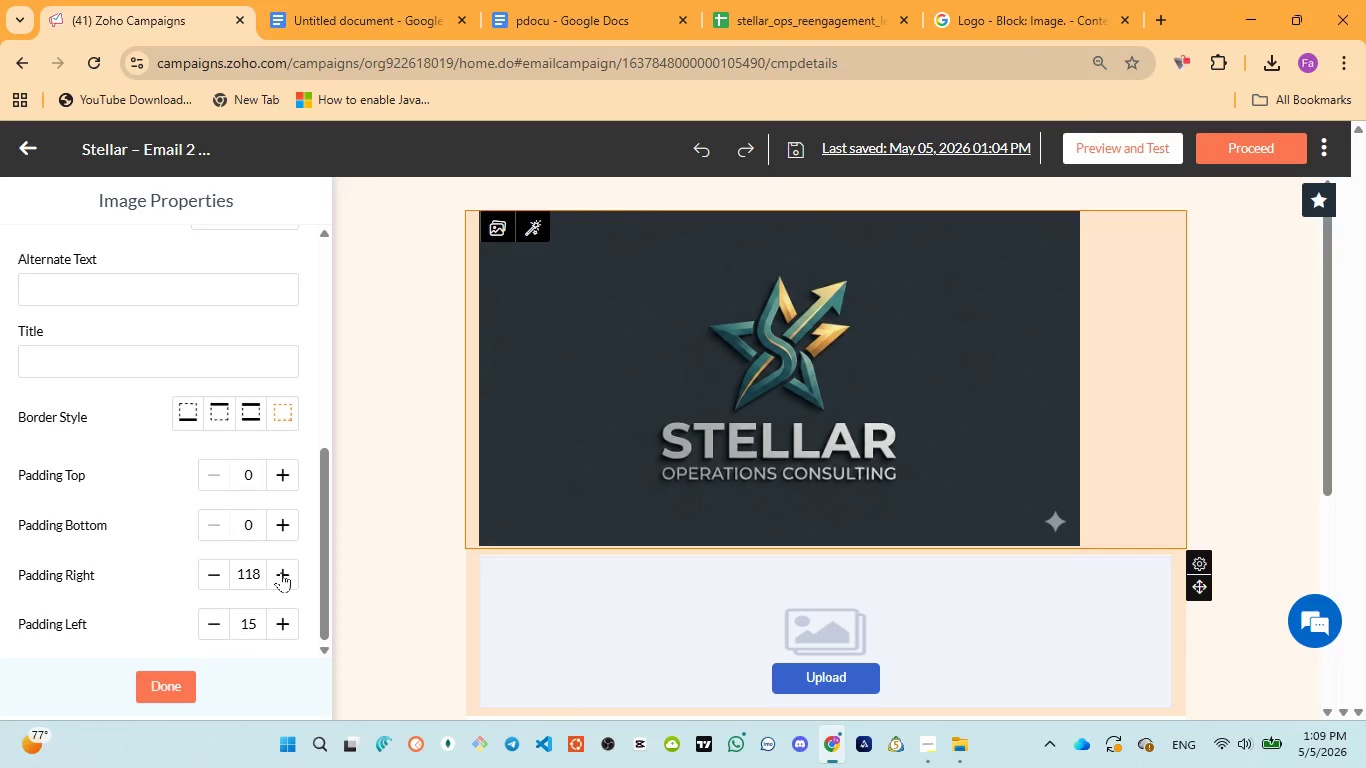 
triple_click([281, 572])
 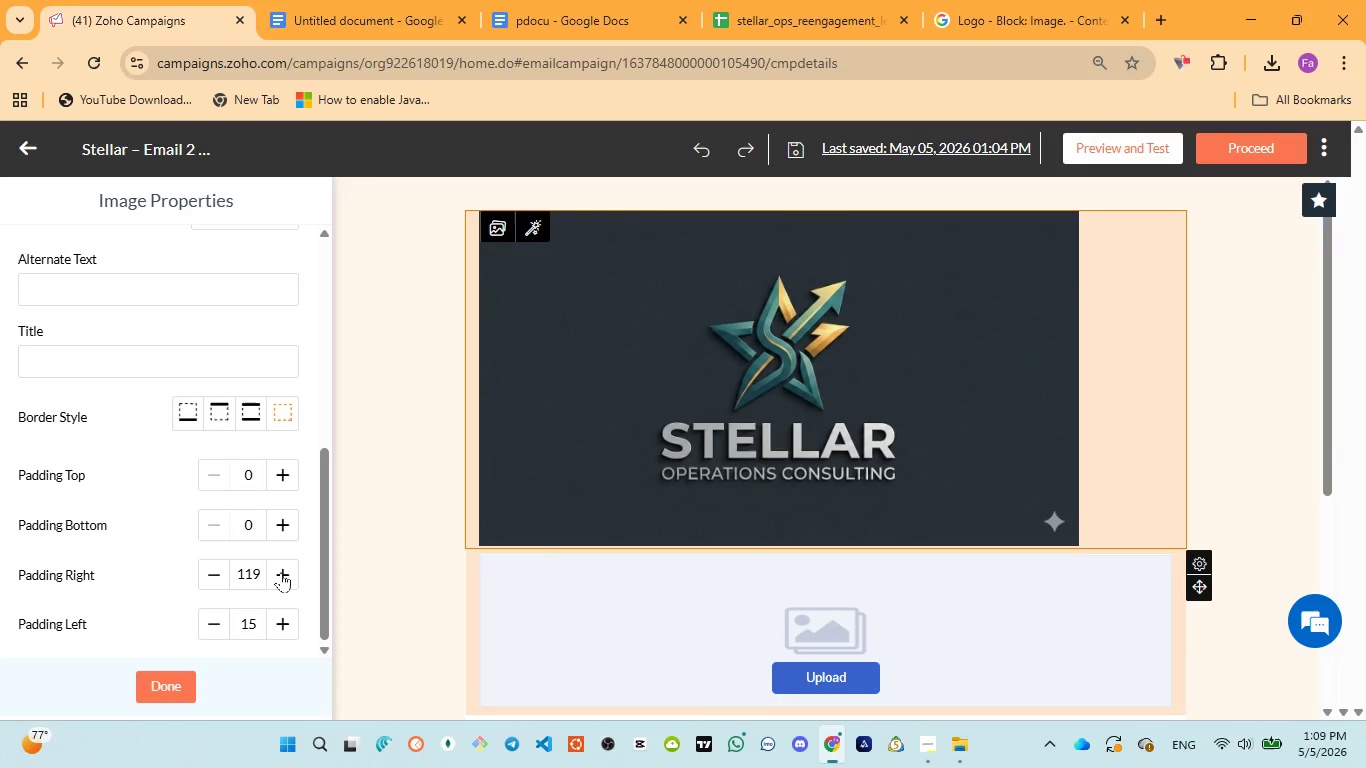 
triple_click([281, 572])
 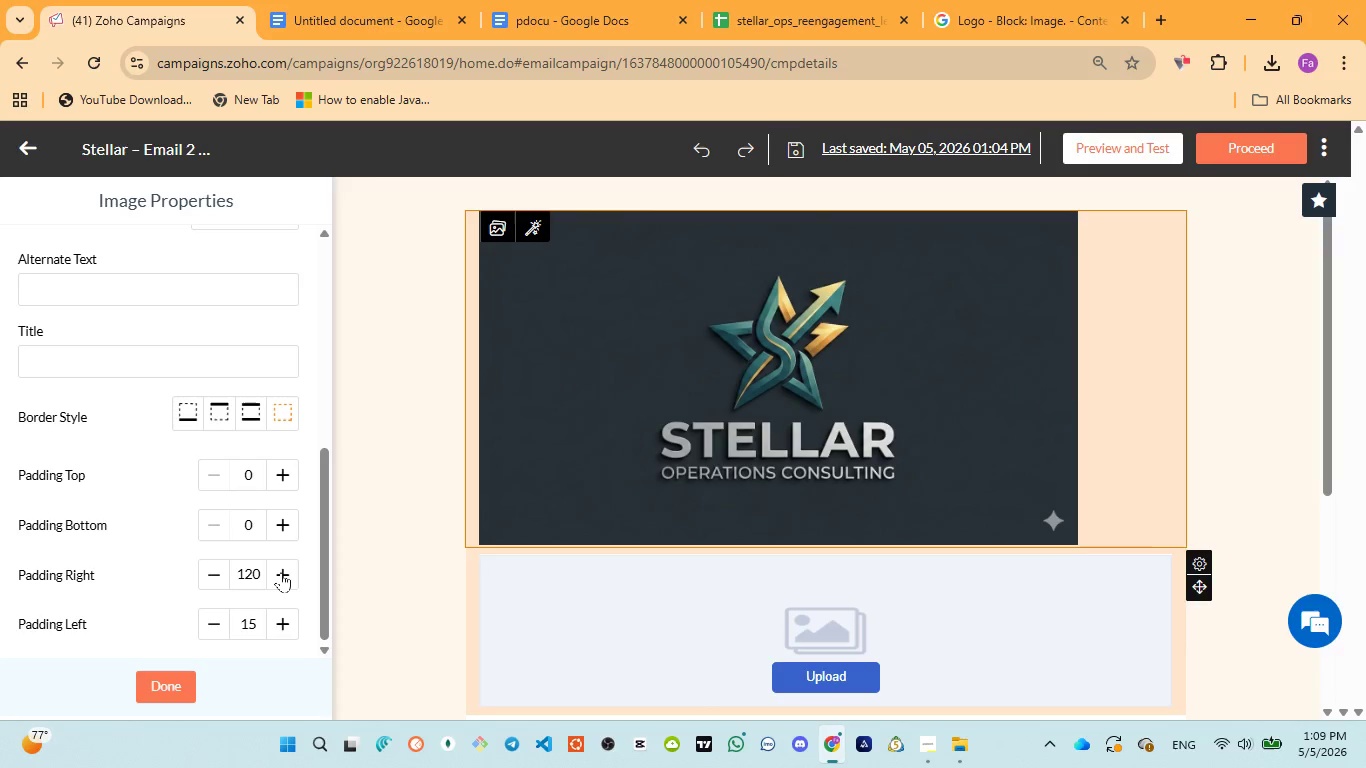 
triple_click([281, 572])
 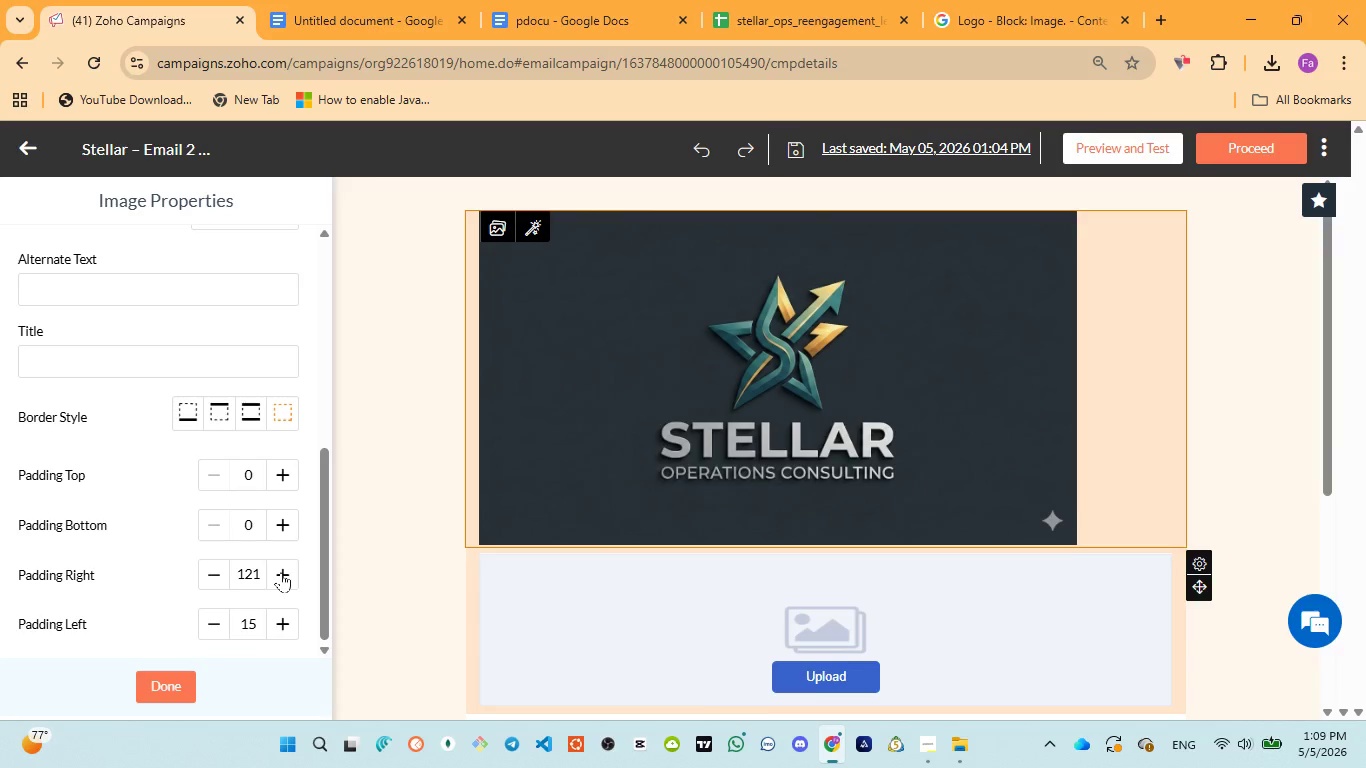 
triple_click([281, 572])
 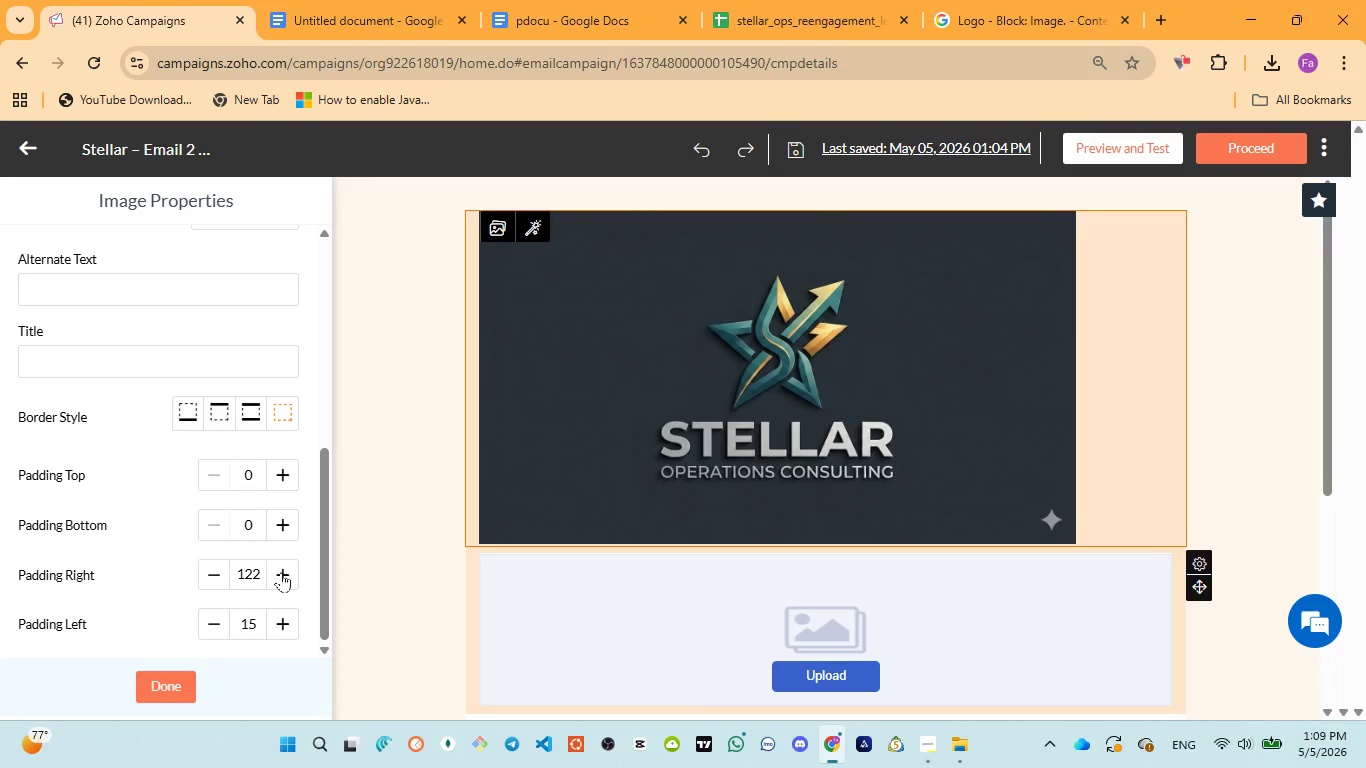 
triple_click([281, 572])
 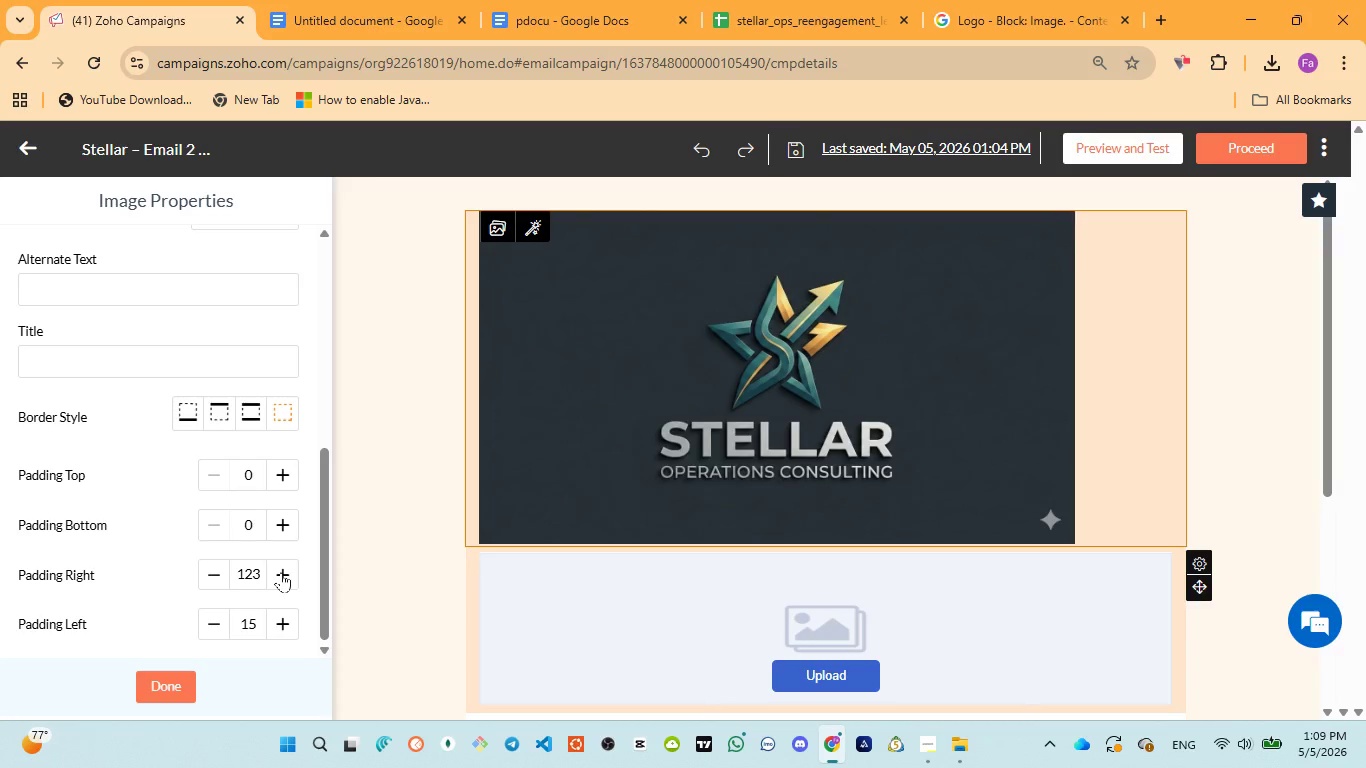 
triple_click([281, 572])
 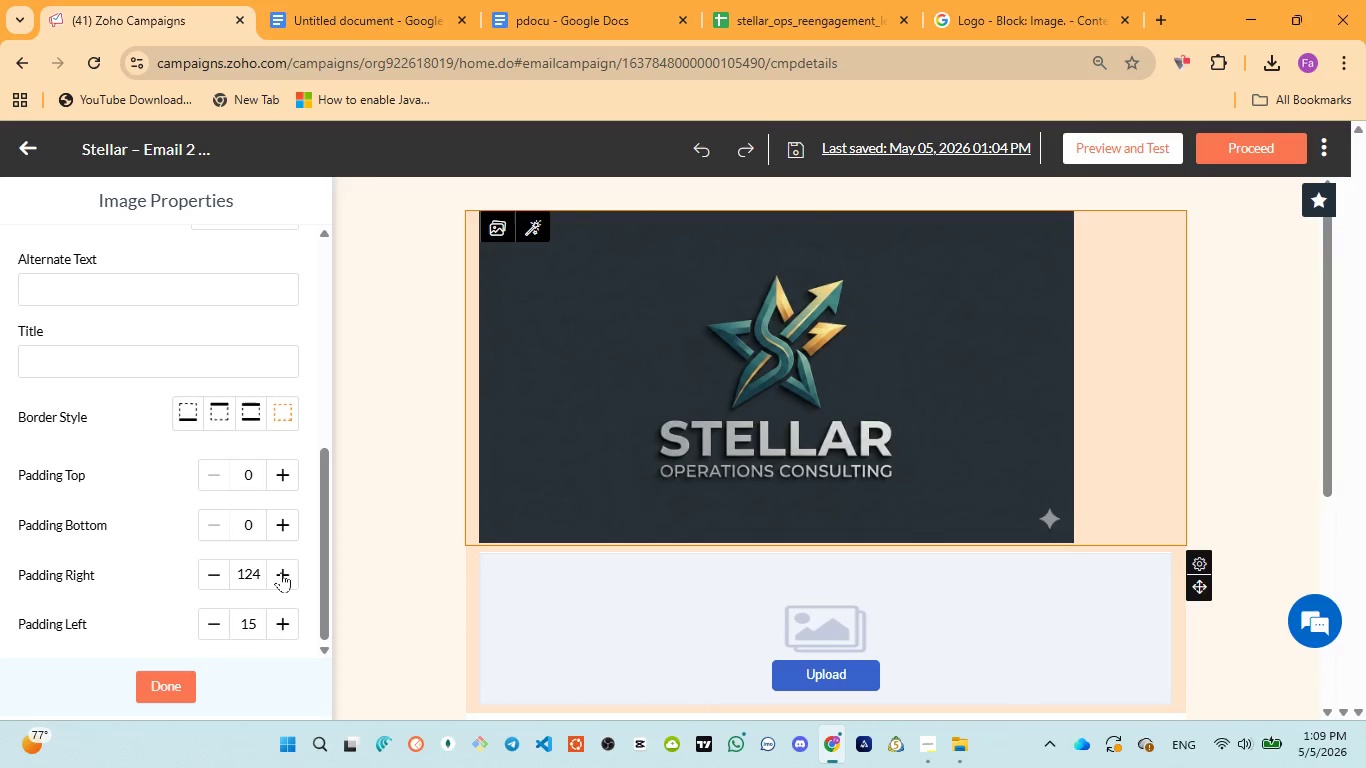 
triple_click([281, 572])
 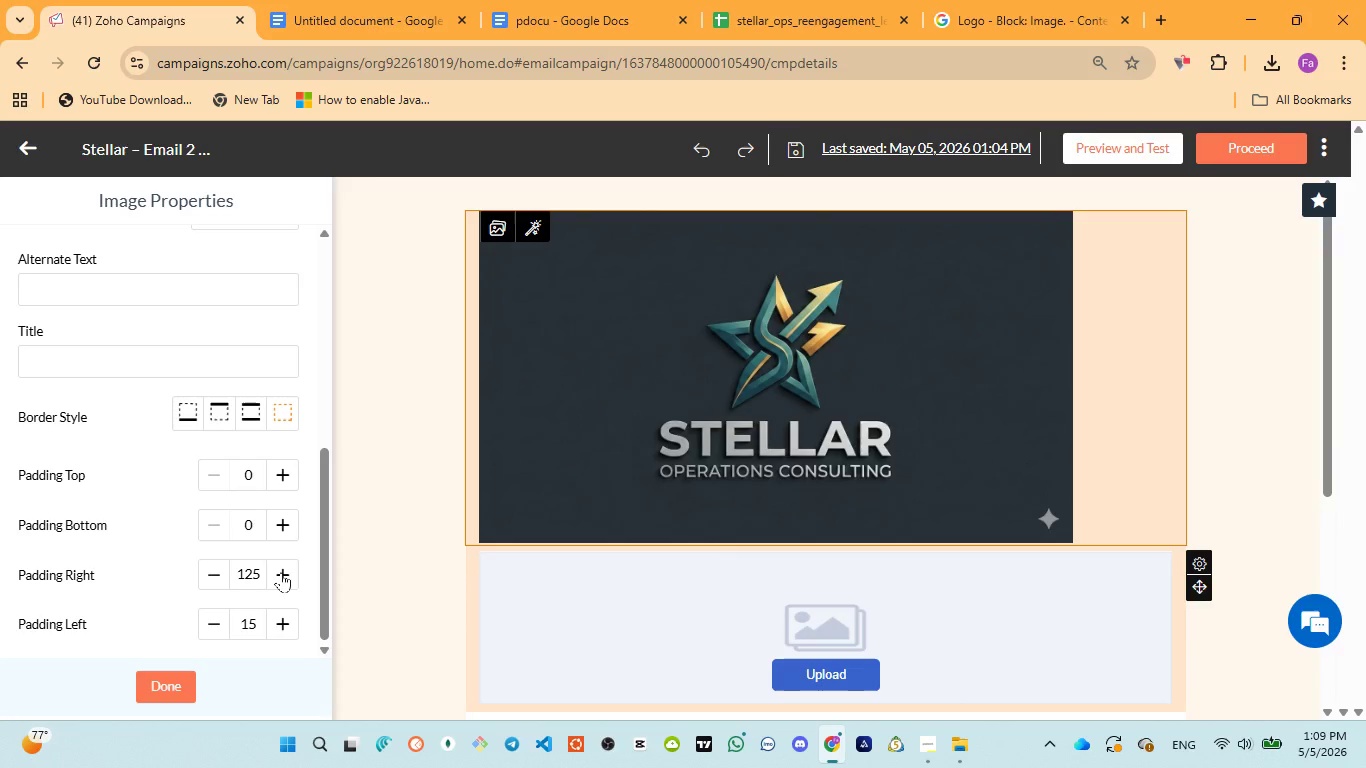 
left_click([281, 572])
 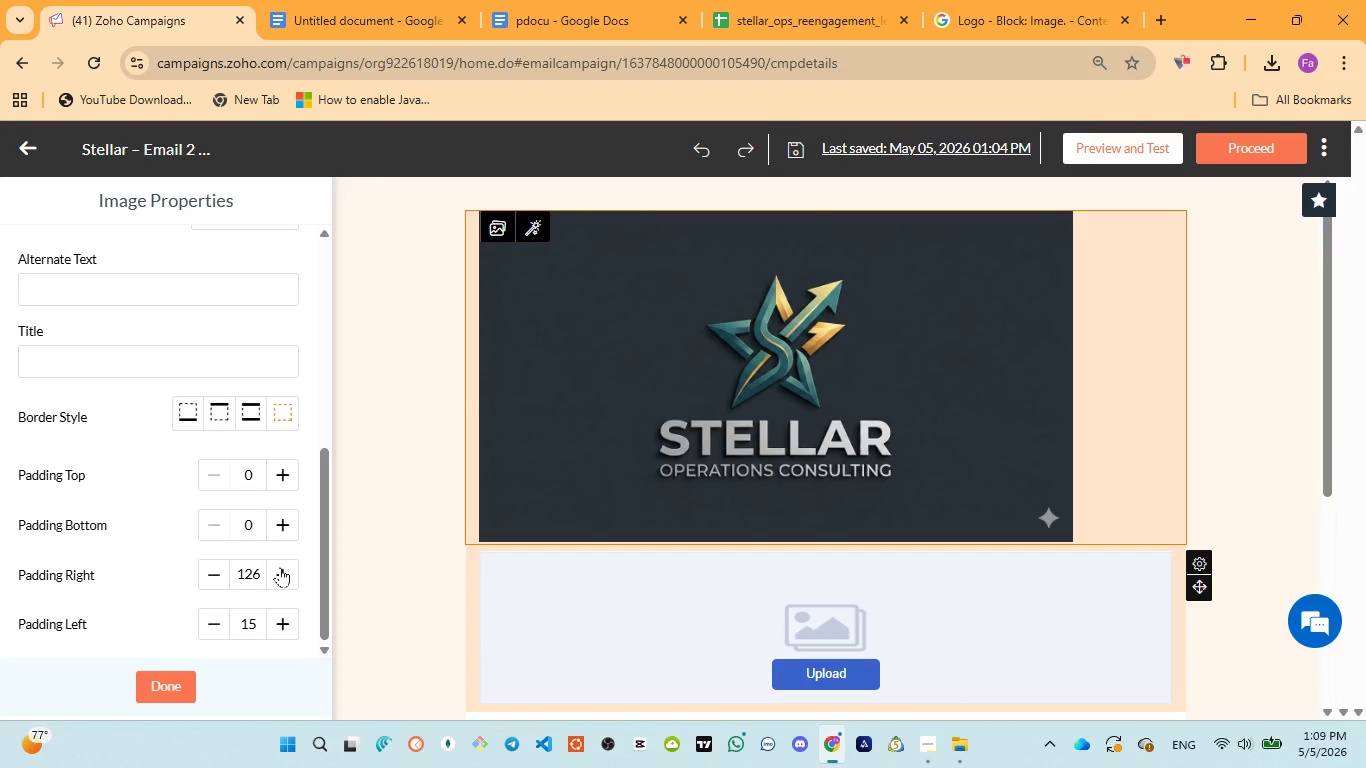 
wait(5.81)
 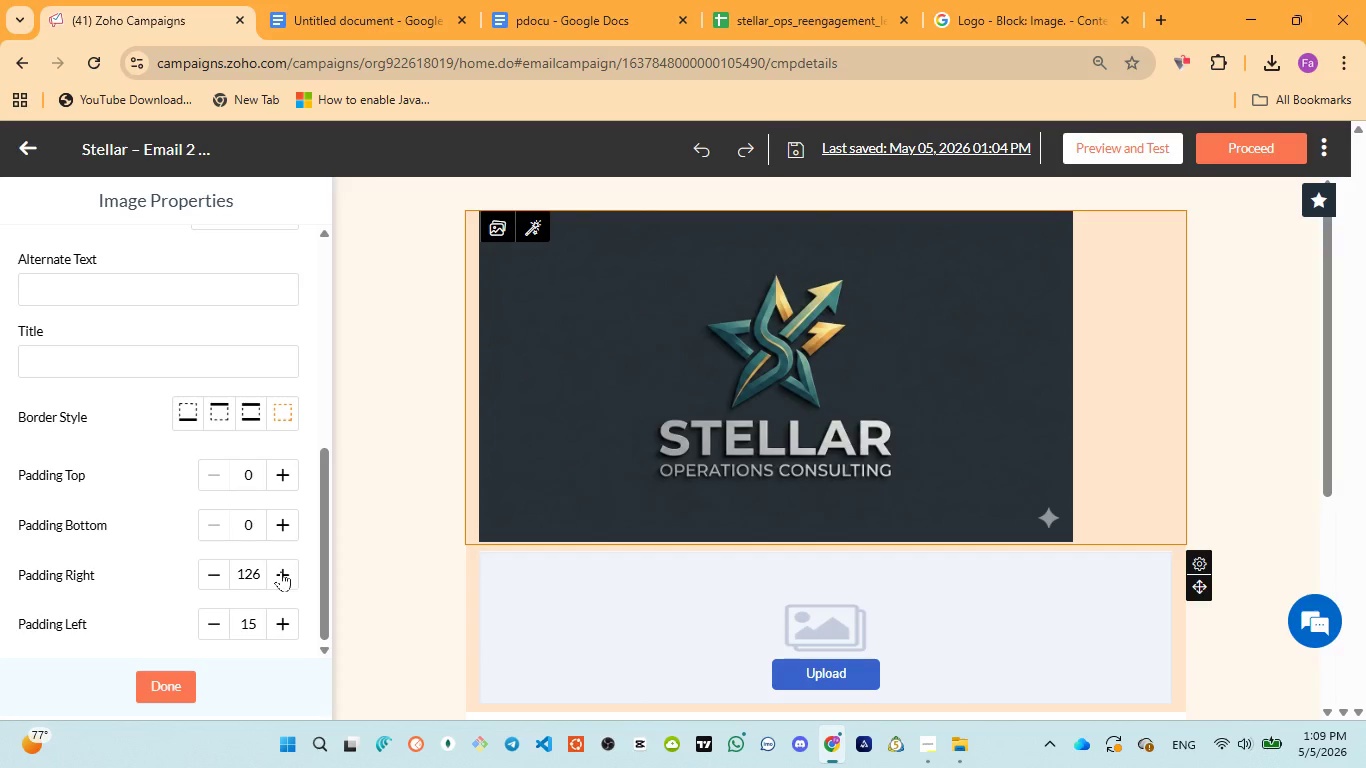 
left_click([280, 567])
 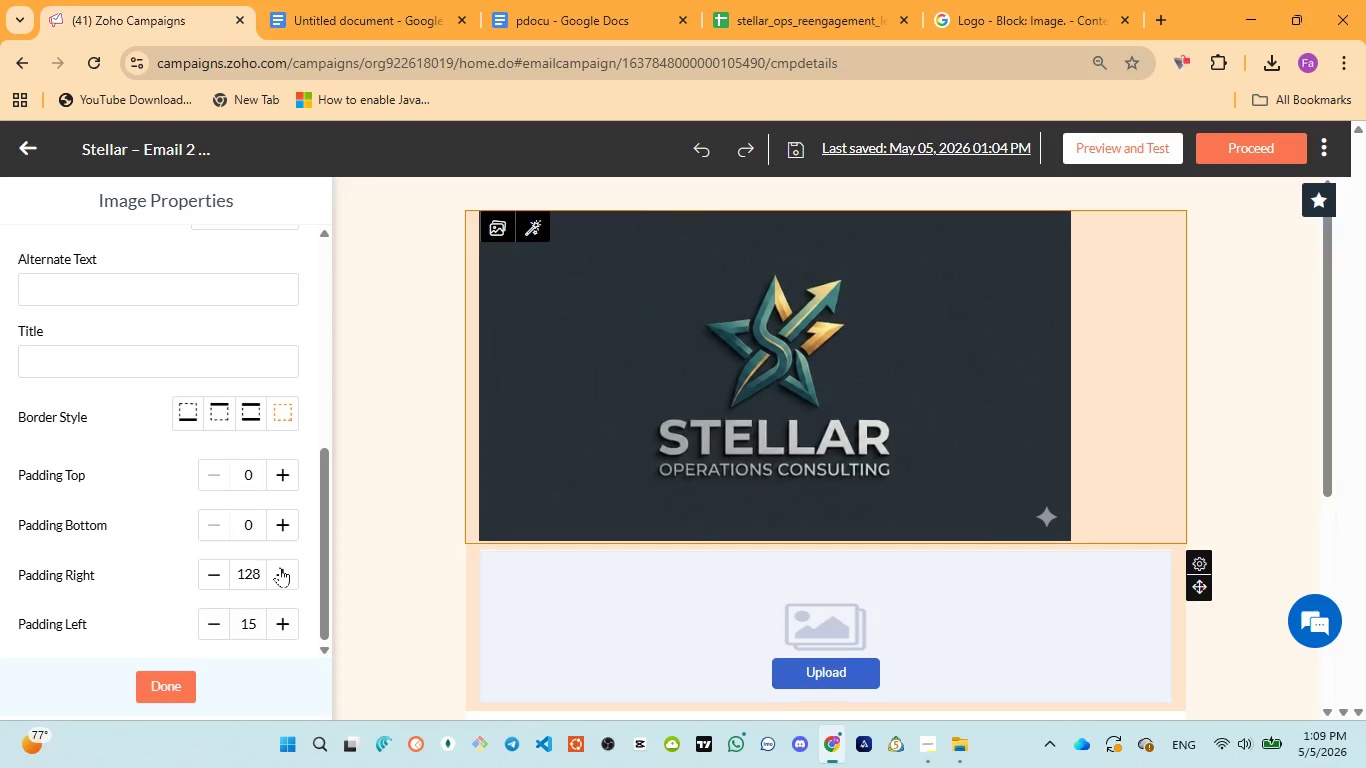 
double_click([280, 567])
 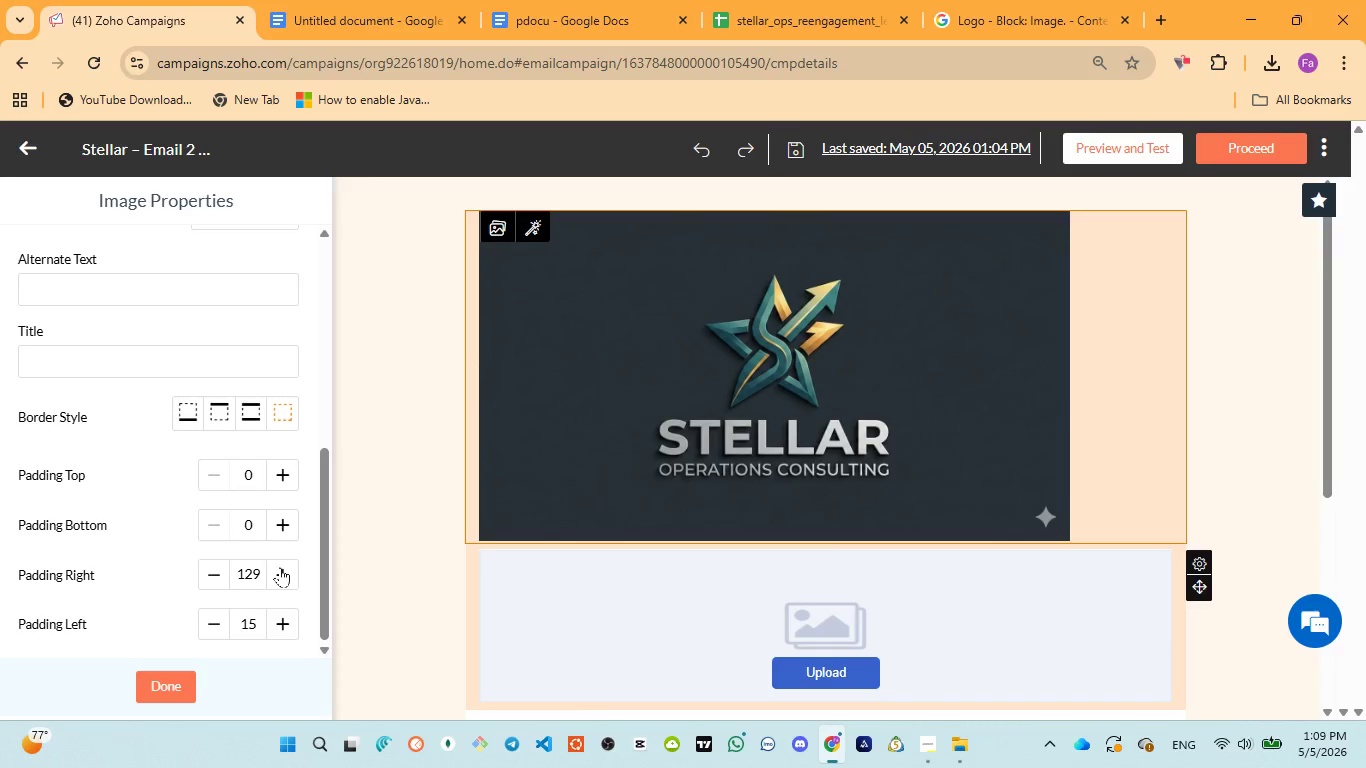 
triple_click([280, 567])
 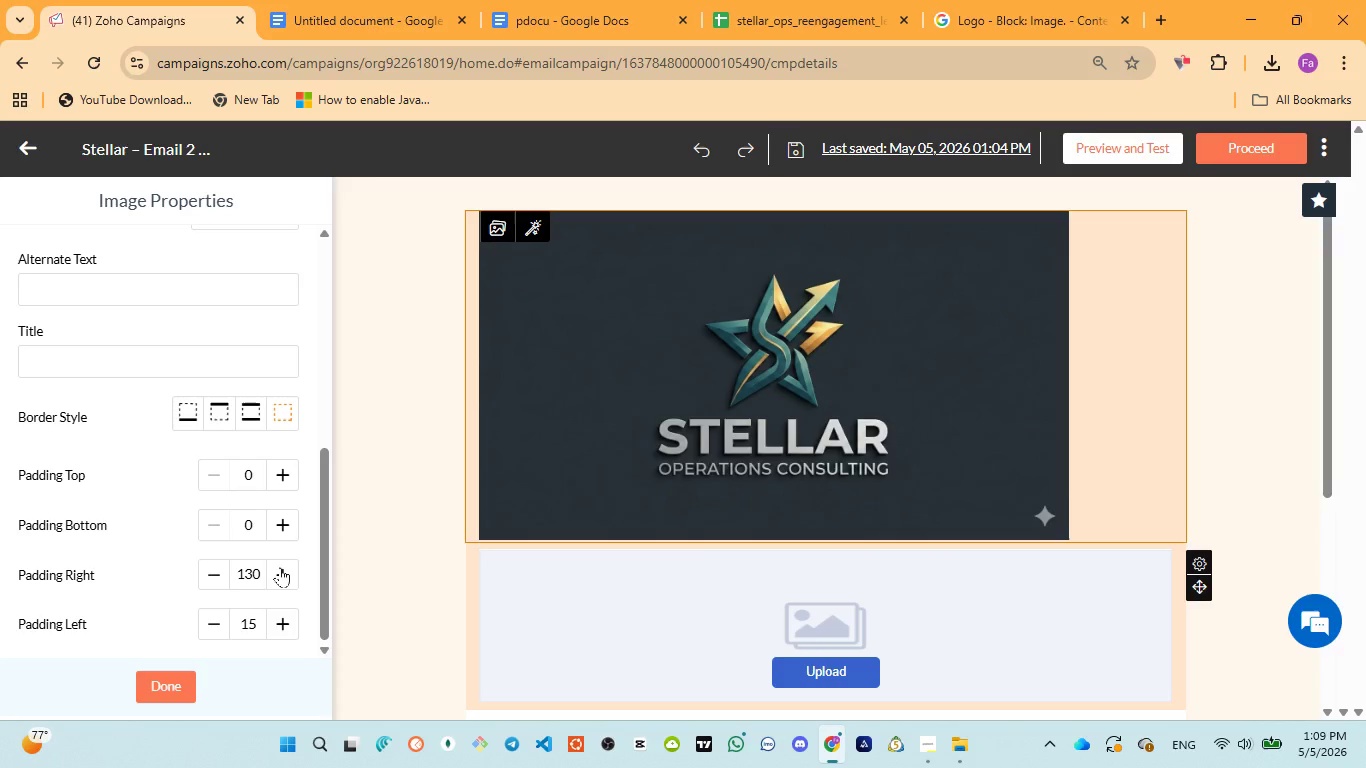 
triple_click([280, 567])
 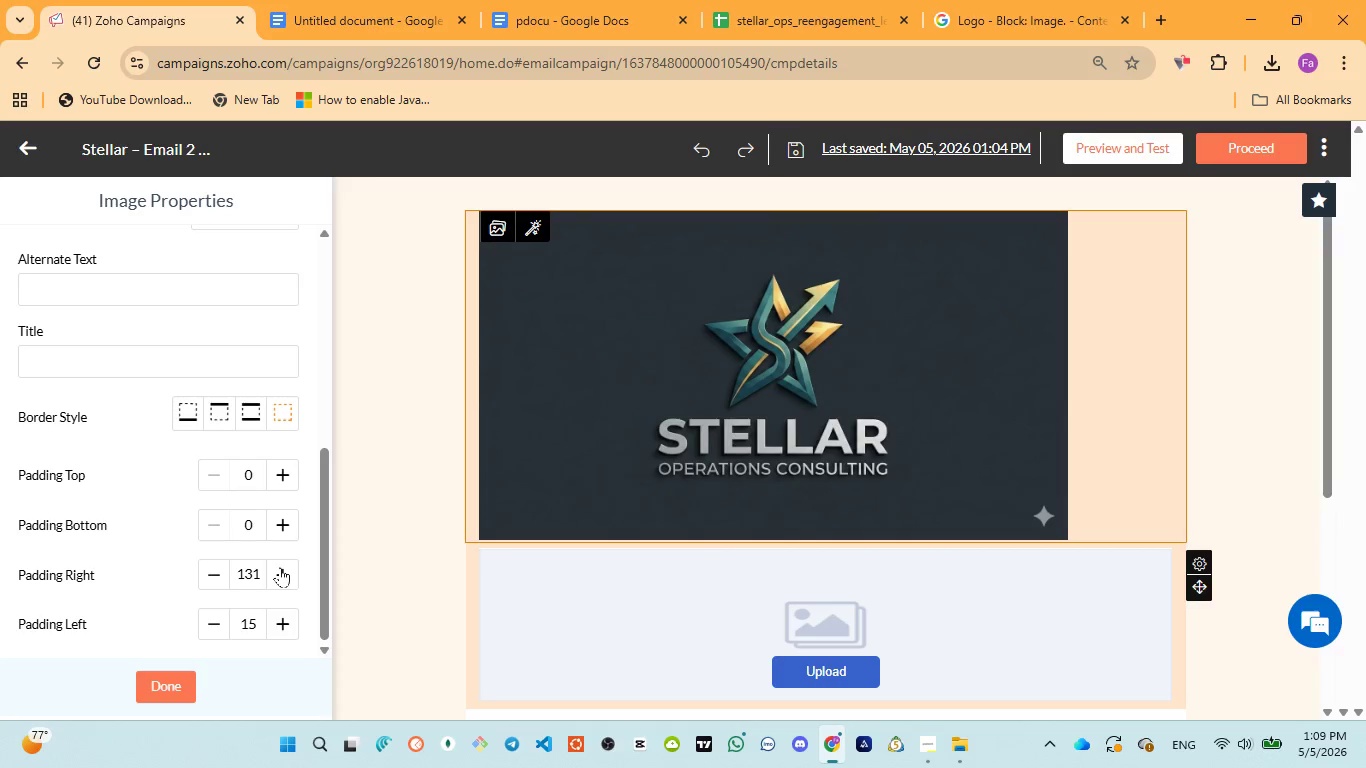 
triple_click([280, 567])
 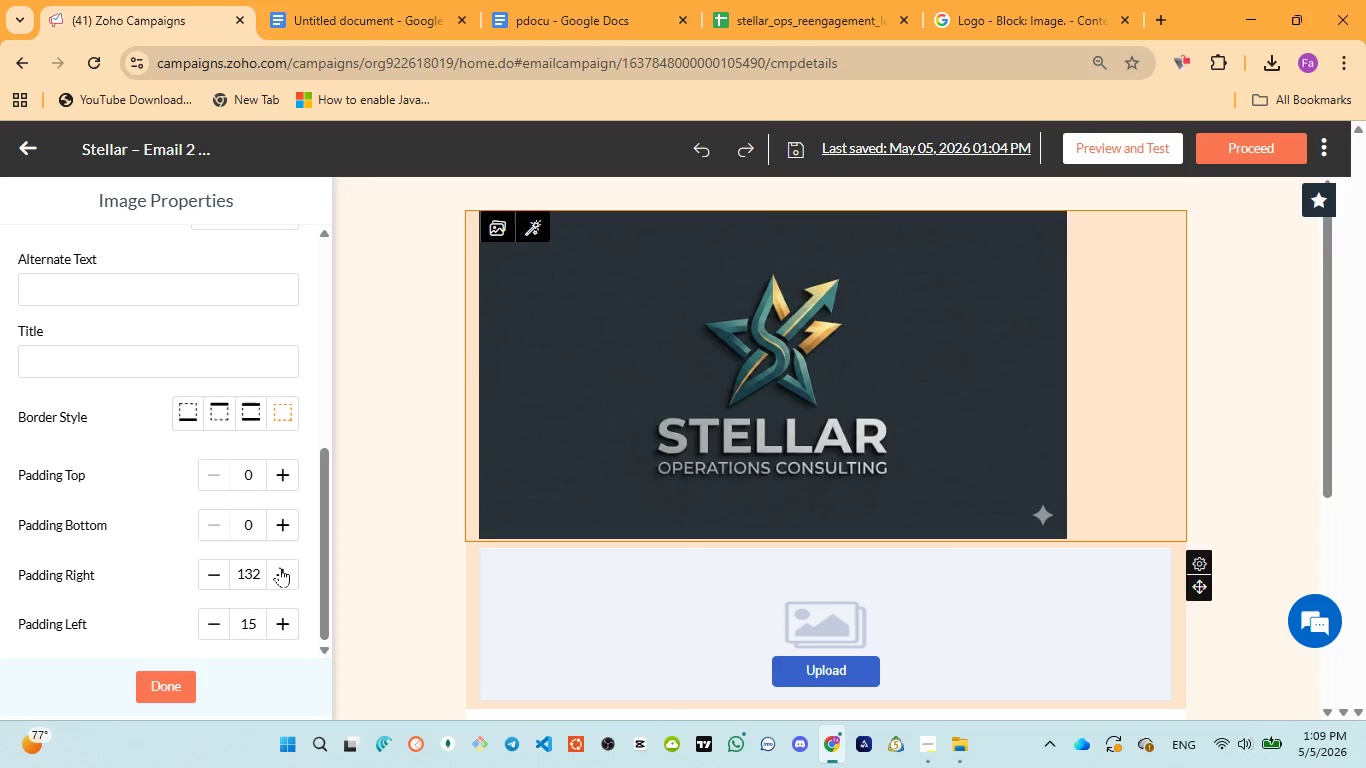 
triple_click([280, 567])
 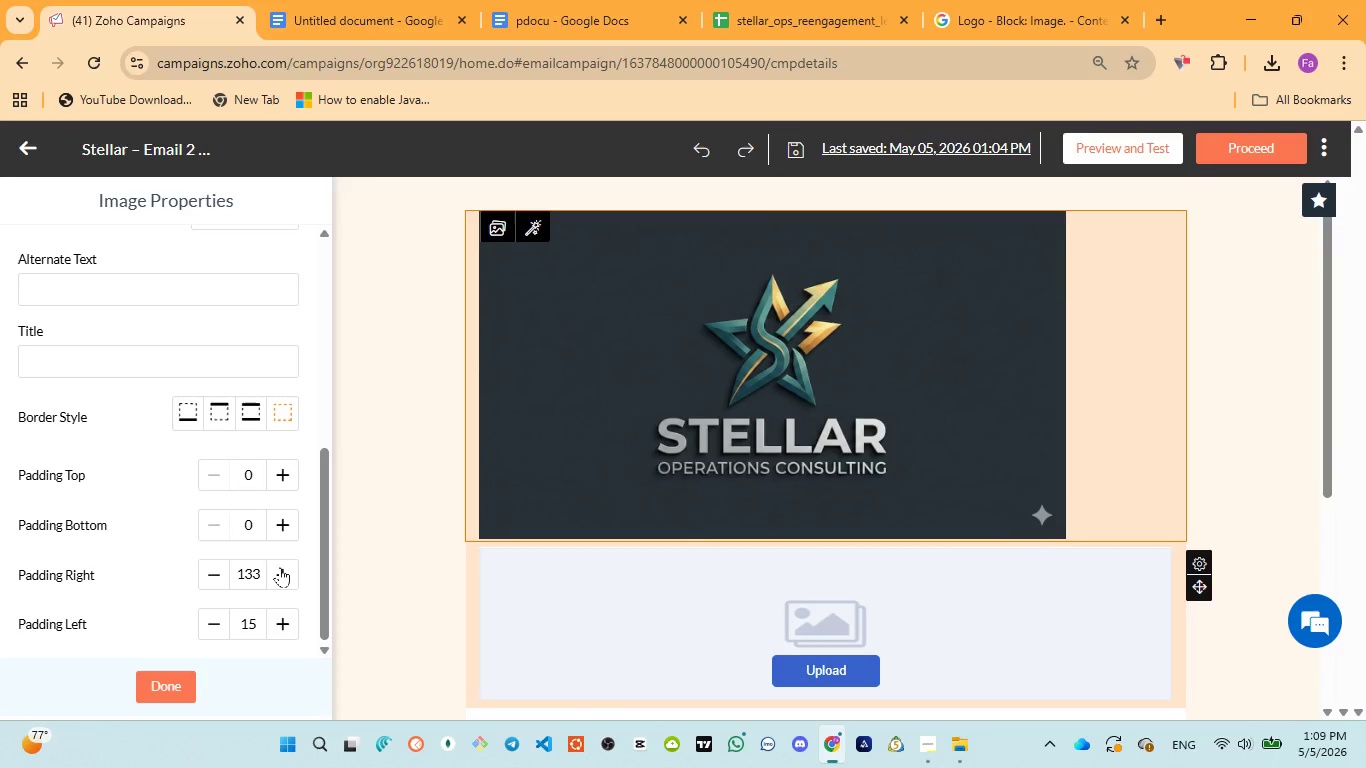 
triple_click([280, 567])
 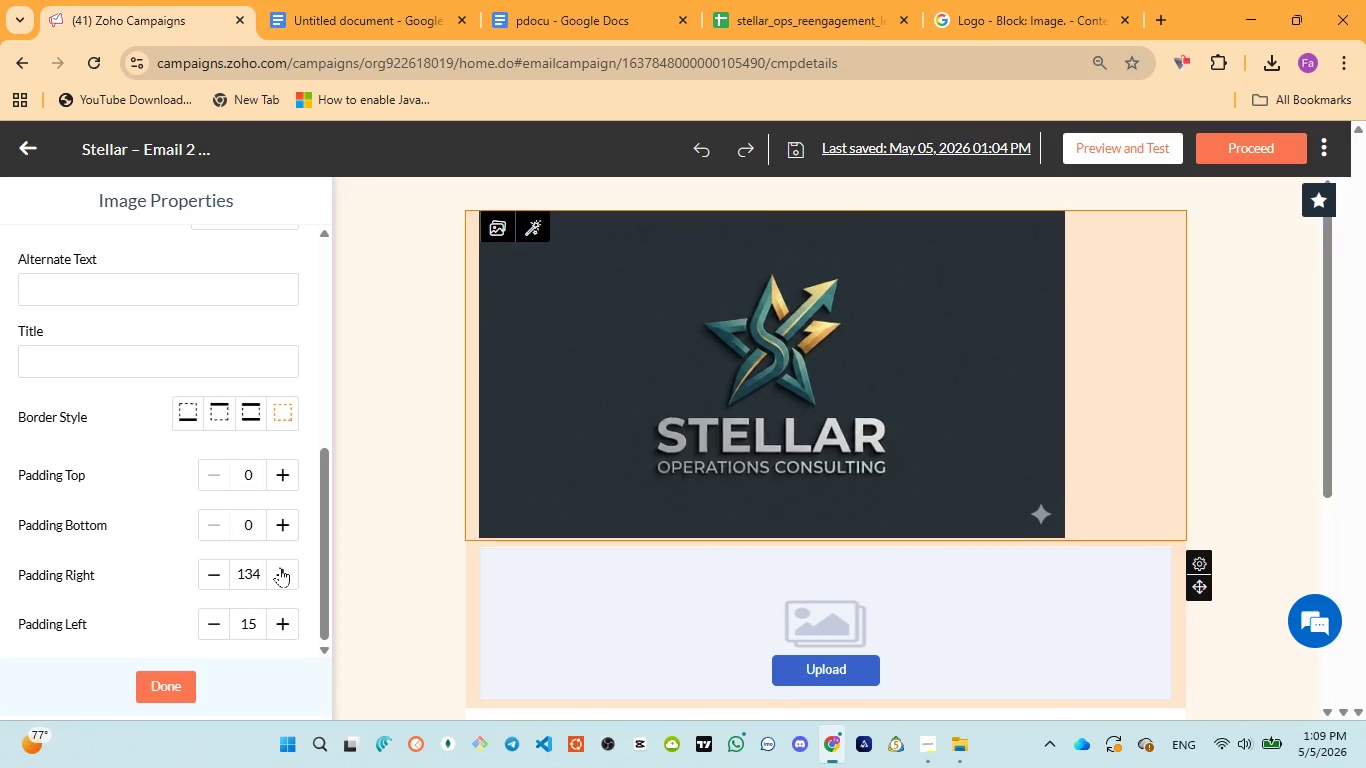 
triple_click([280, 567])
 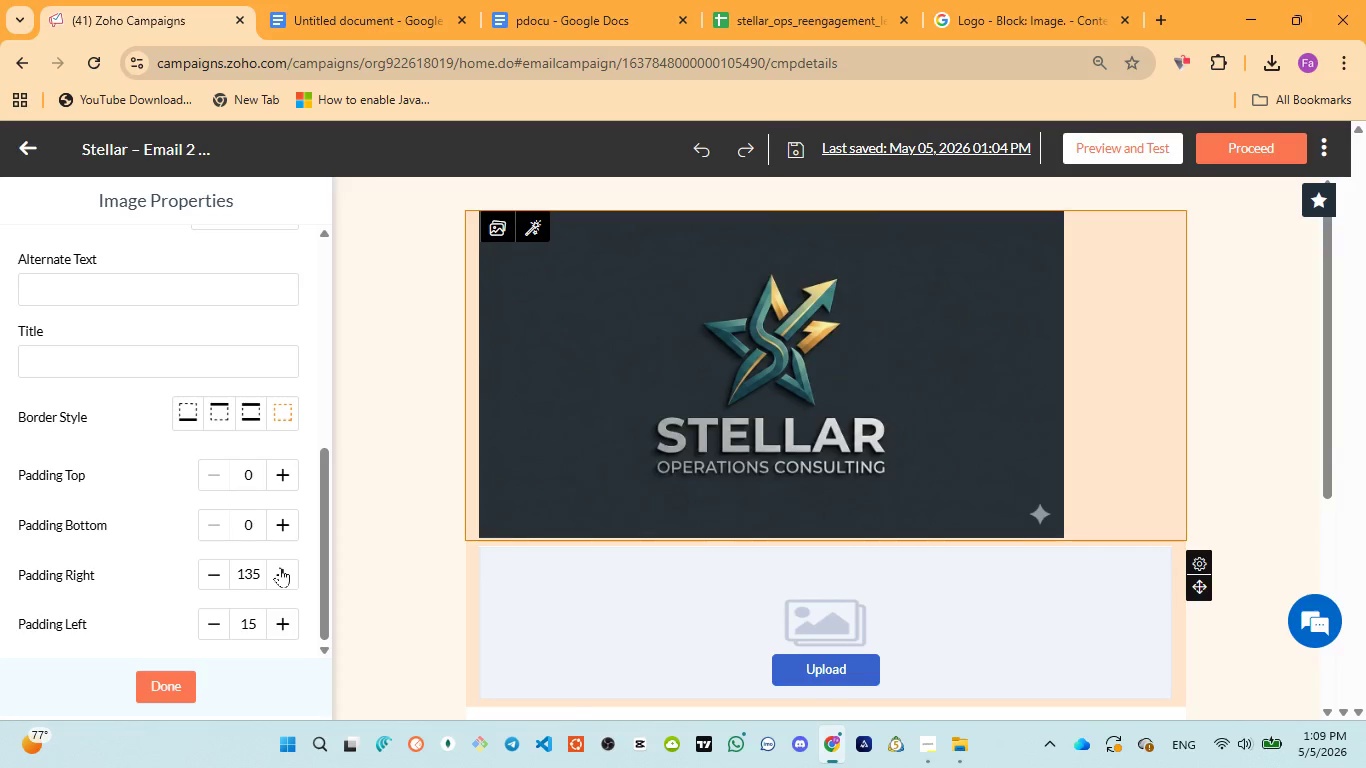 
triple_click([280, 567])
 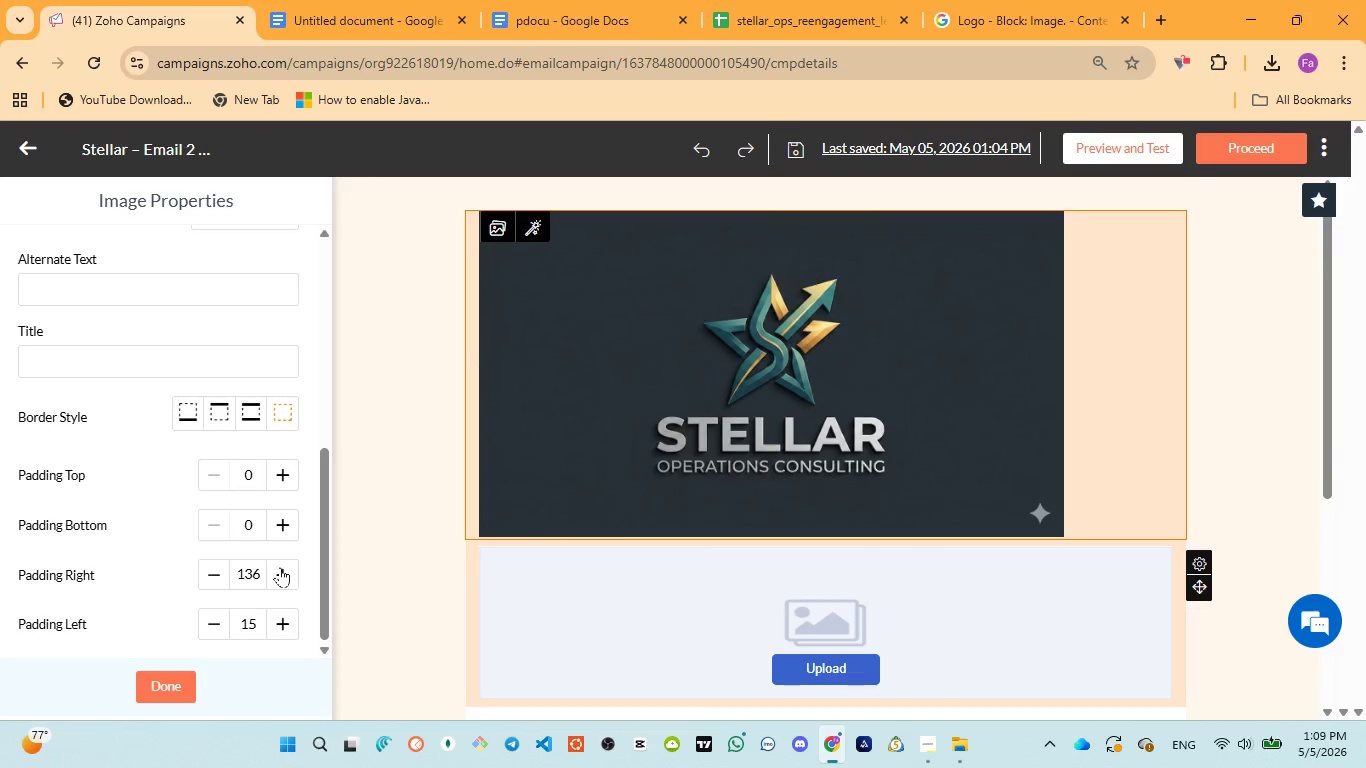 
triple_click([280, 567])
 